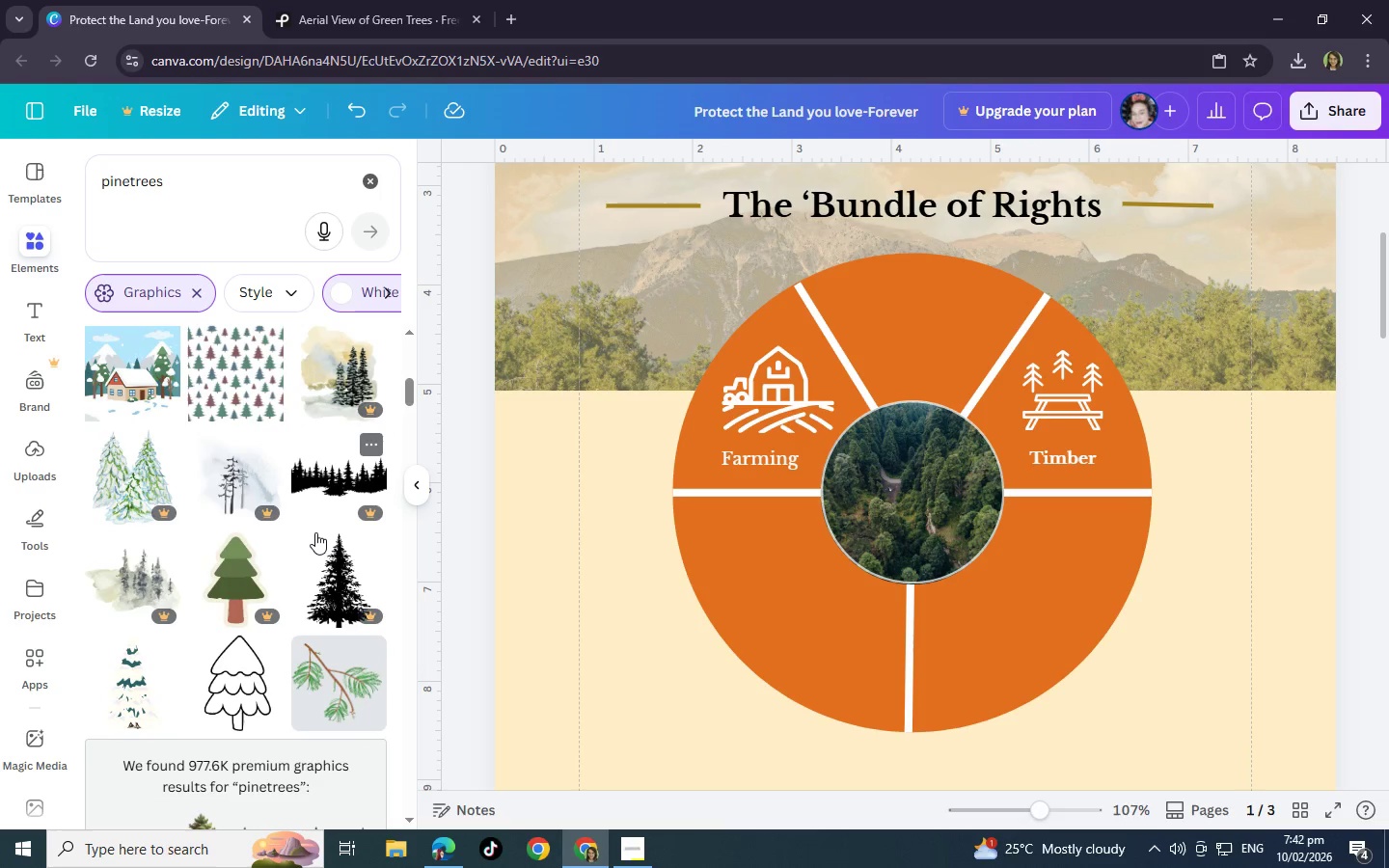 
scroll: coordinate [315, 532], scroll_direction: up, amount: 13.0
 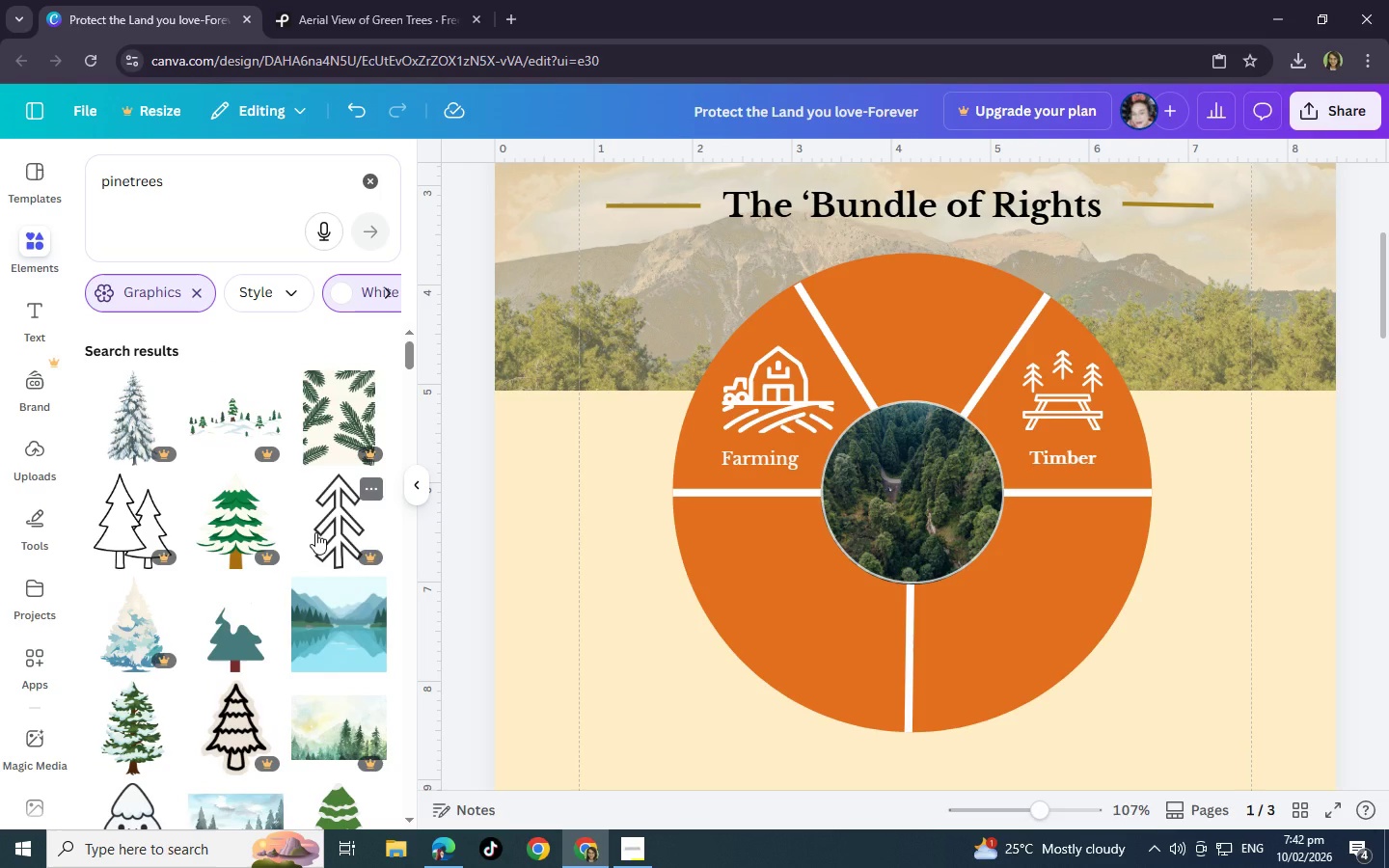 
scroll: coordinate [315, 532], scroll_direction: down, amount: 9.0
 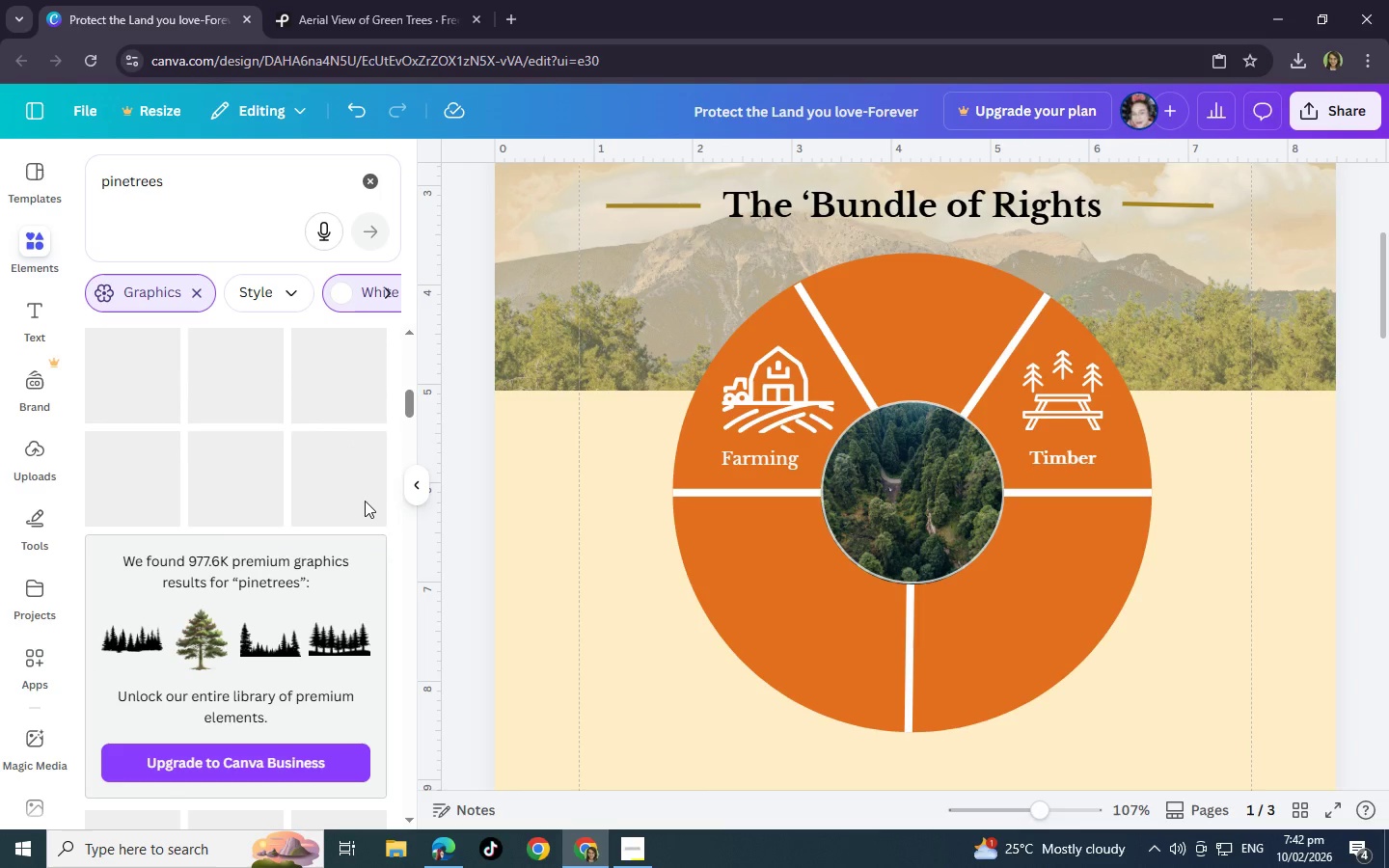 
mouse_move([388, 492])
 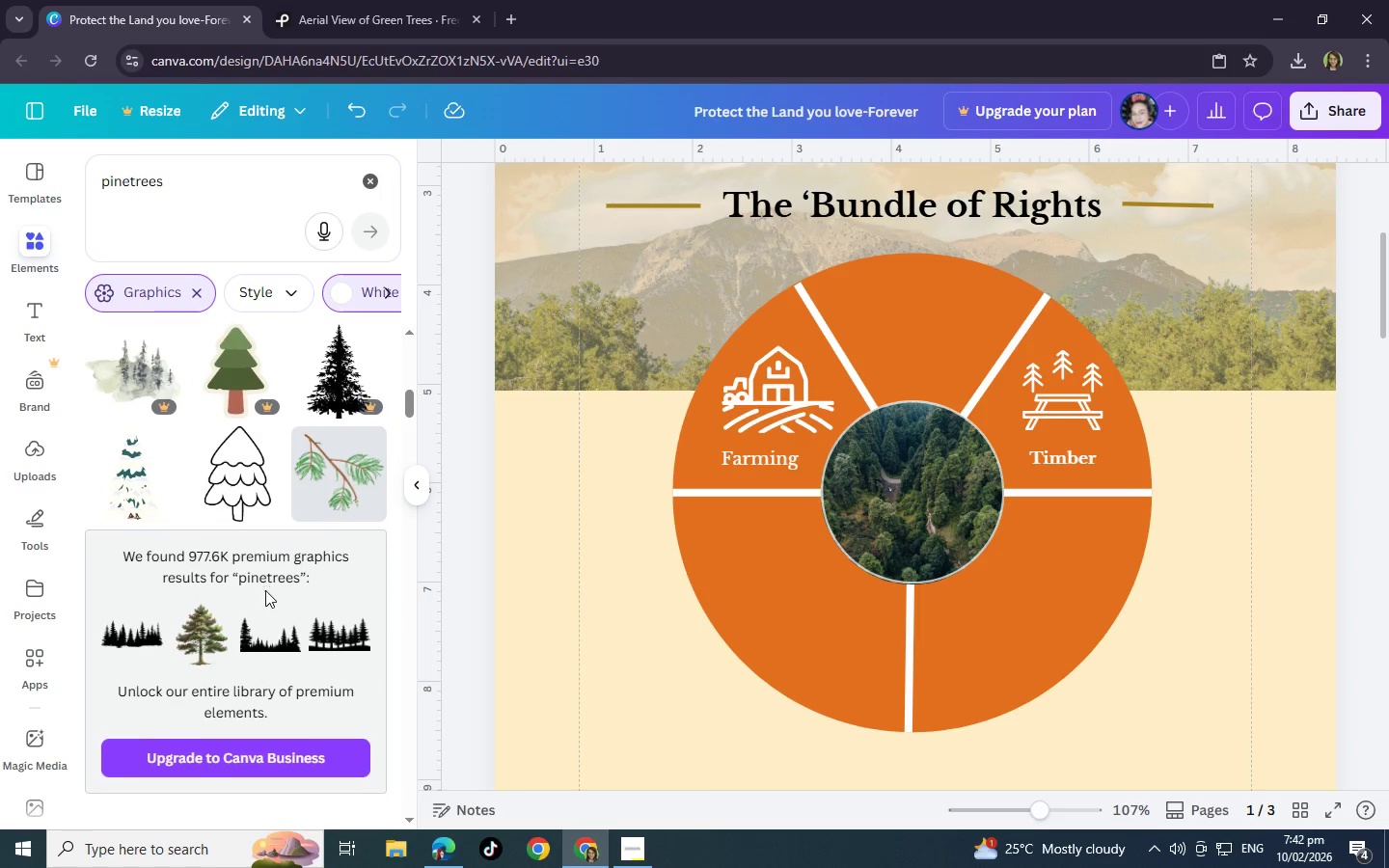 
scroll: coordinate [265, 588], scroll_direction: down, amount: 15.0
 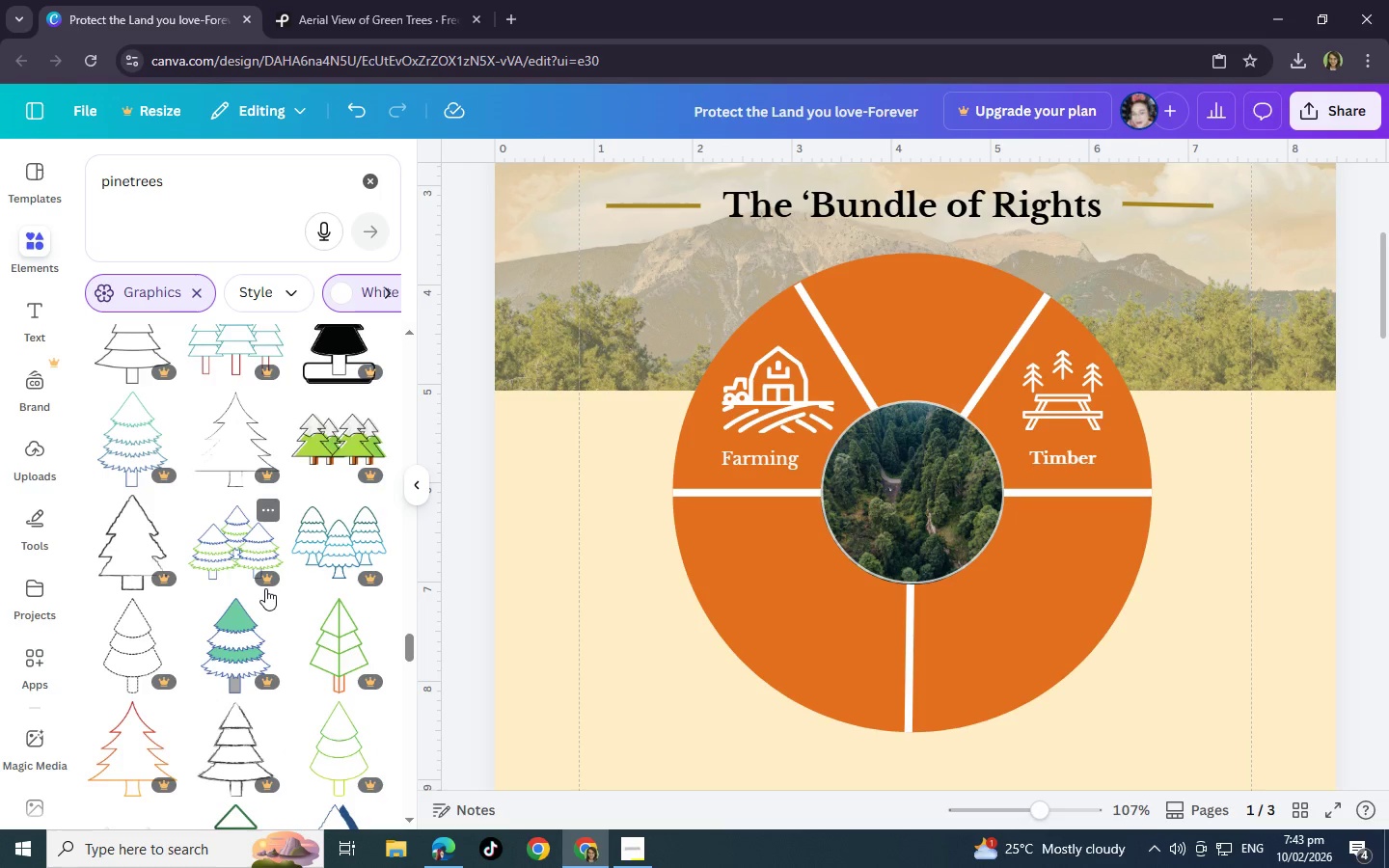 
scroll: coordinate [265, 588], scroll_direction: down, amount: 13.0
 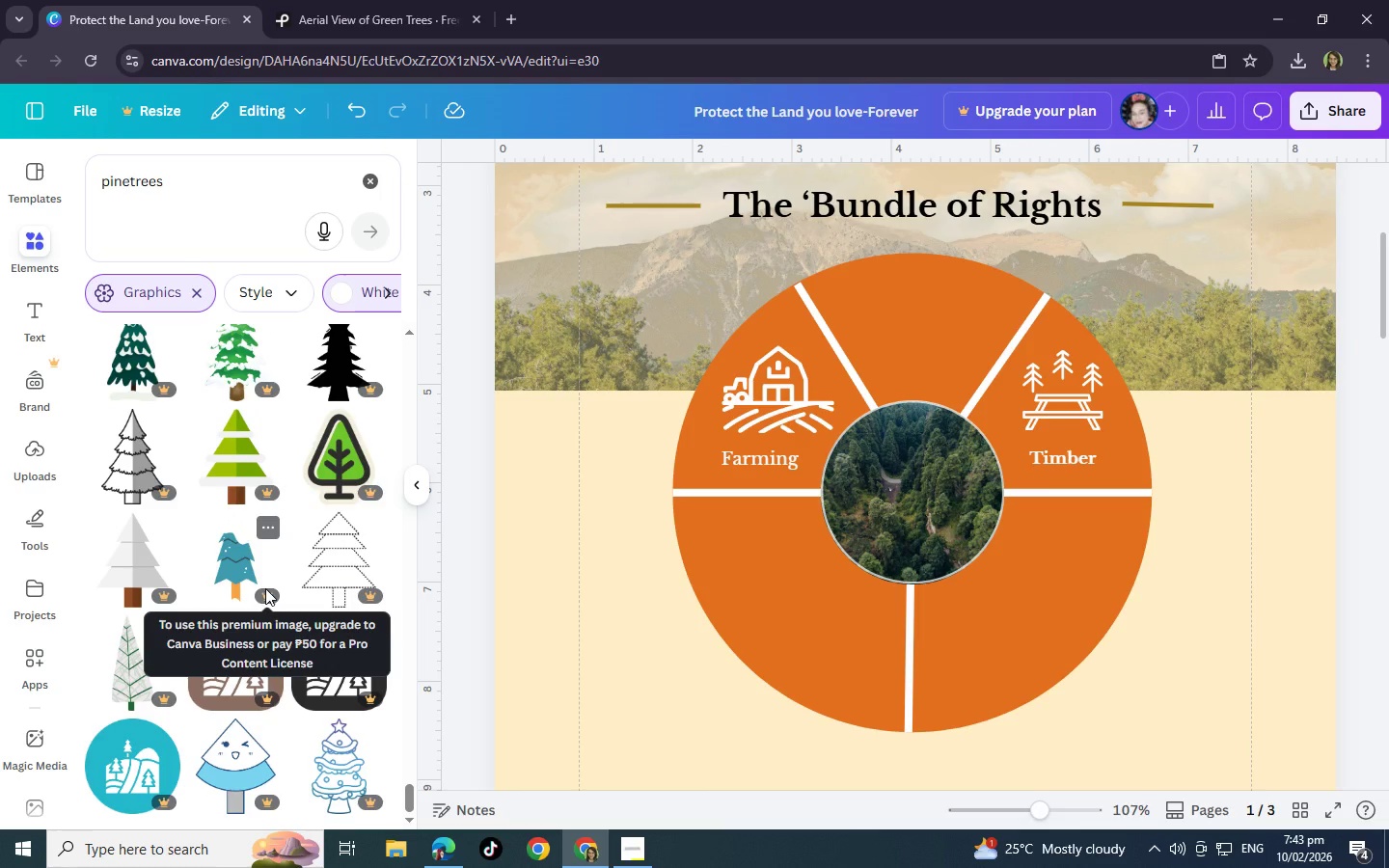 
scroll: coordinate [259, 571], scroll_direction: up, amount: 19.0
 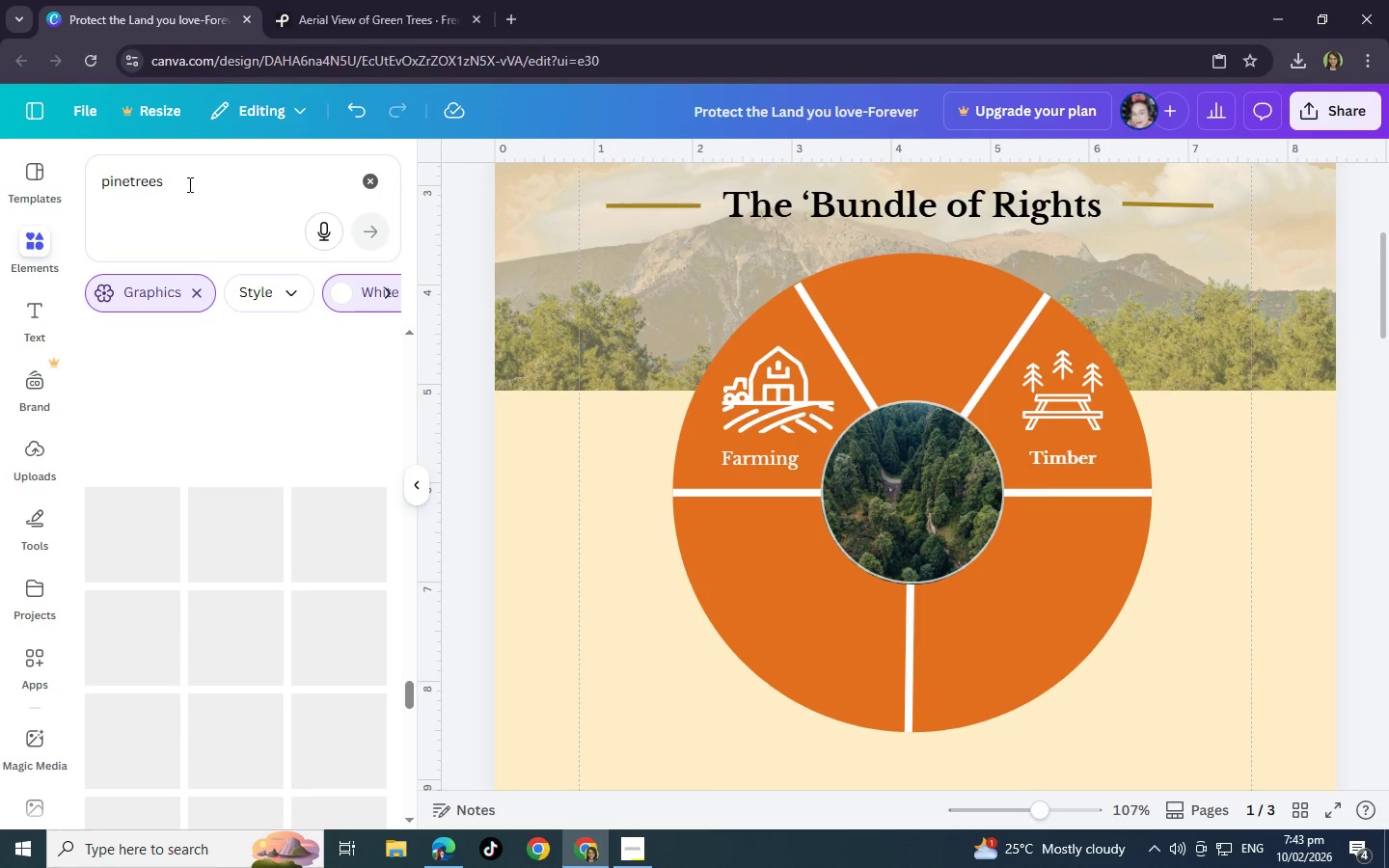 
left_click([188, 184])
 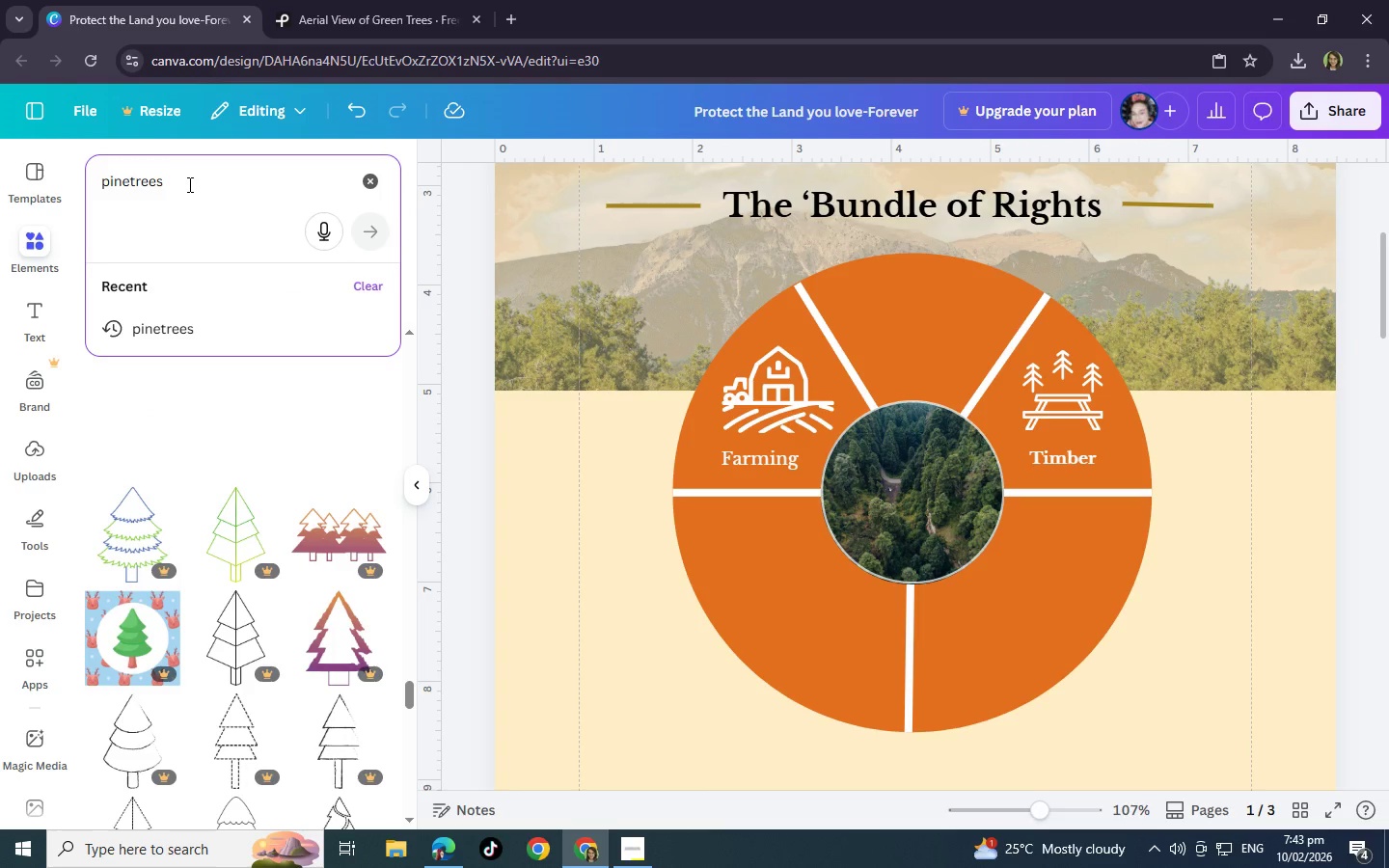 
key(Backspace)
key(Backspace)
key(Backspace)
key(Backspace)
key(Backspace)
key(Backspace)
type(e trer)
key(Backspace)
type(es icon)
 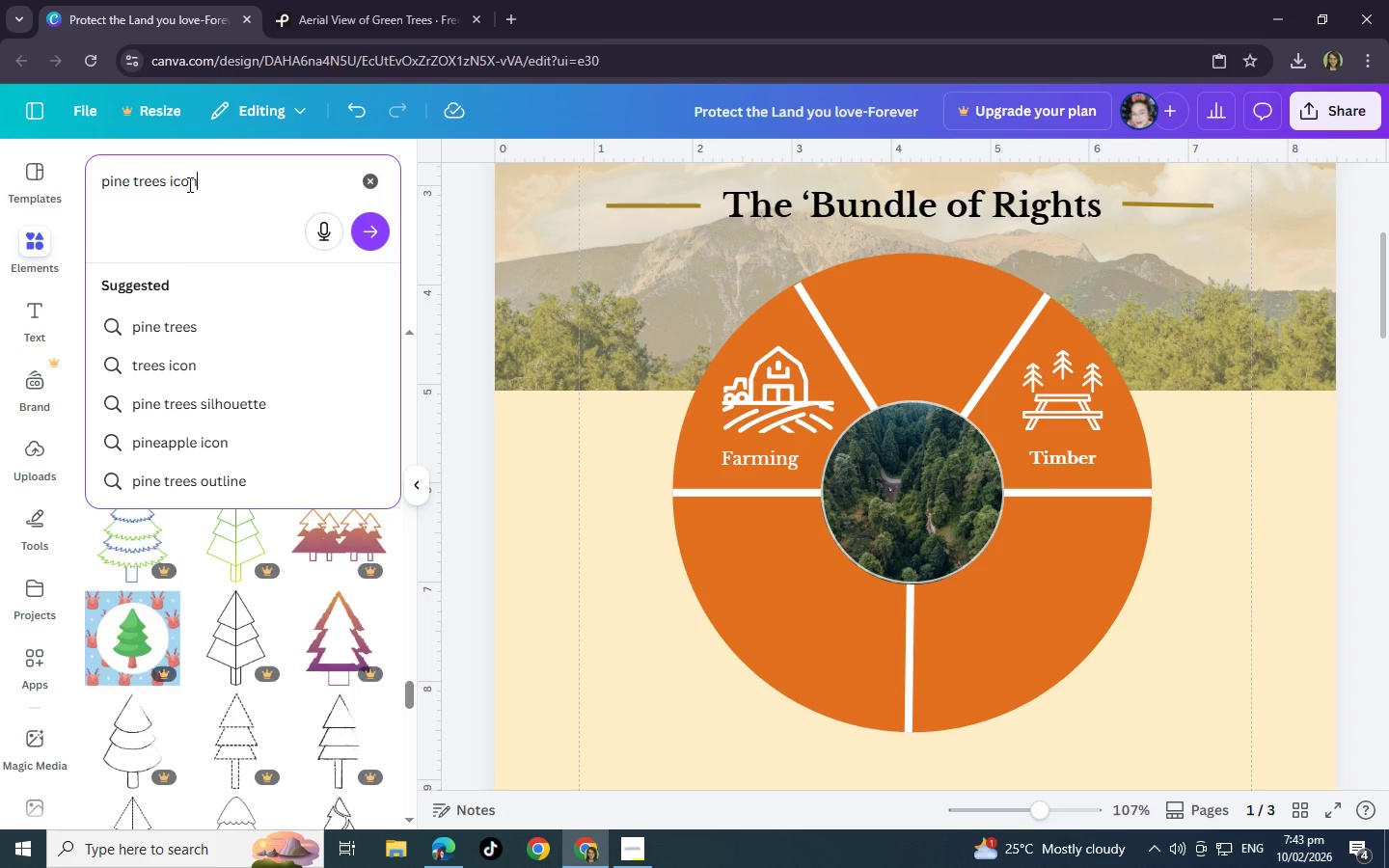 
key(Enter)
 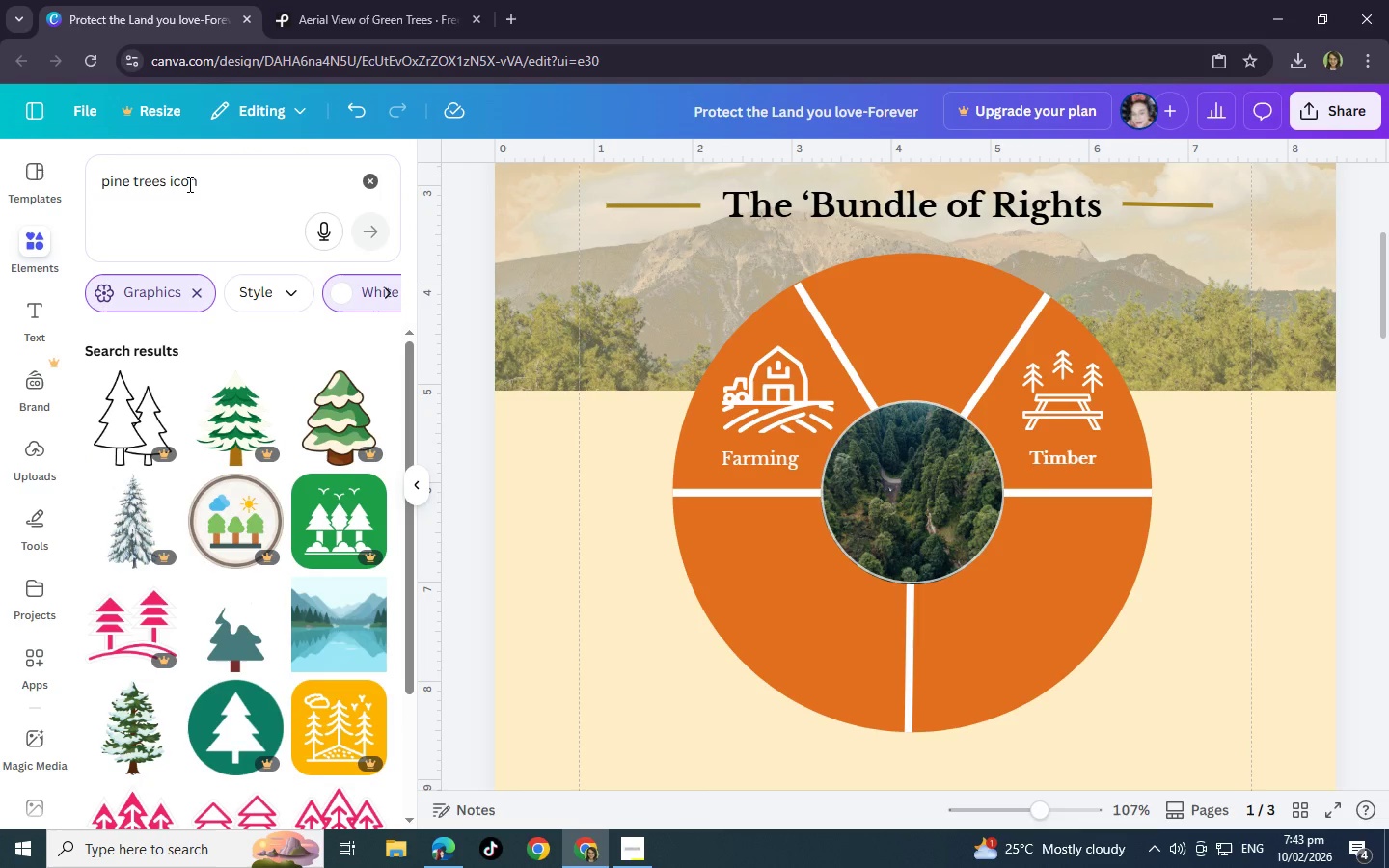 
scroll: coordinate [277, 689], scroll_direction: down, amount: 14.0
 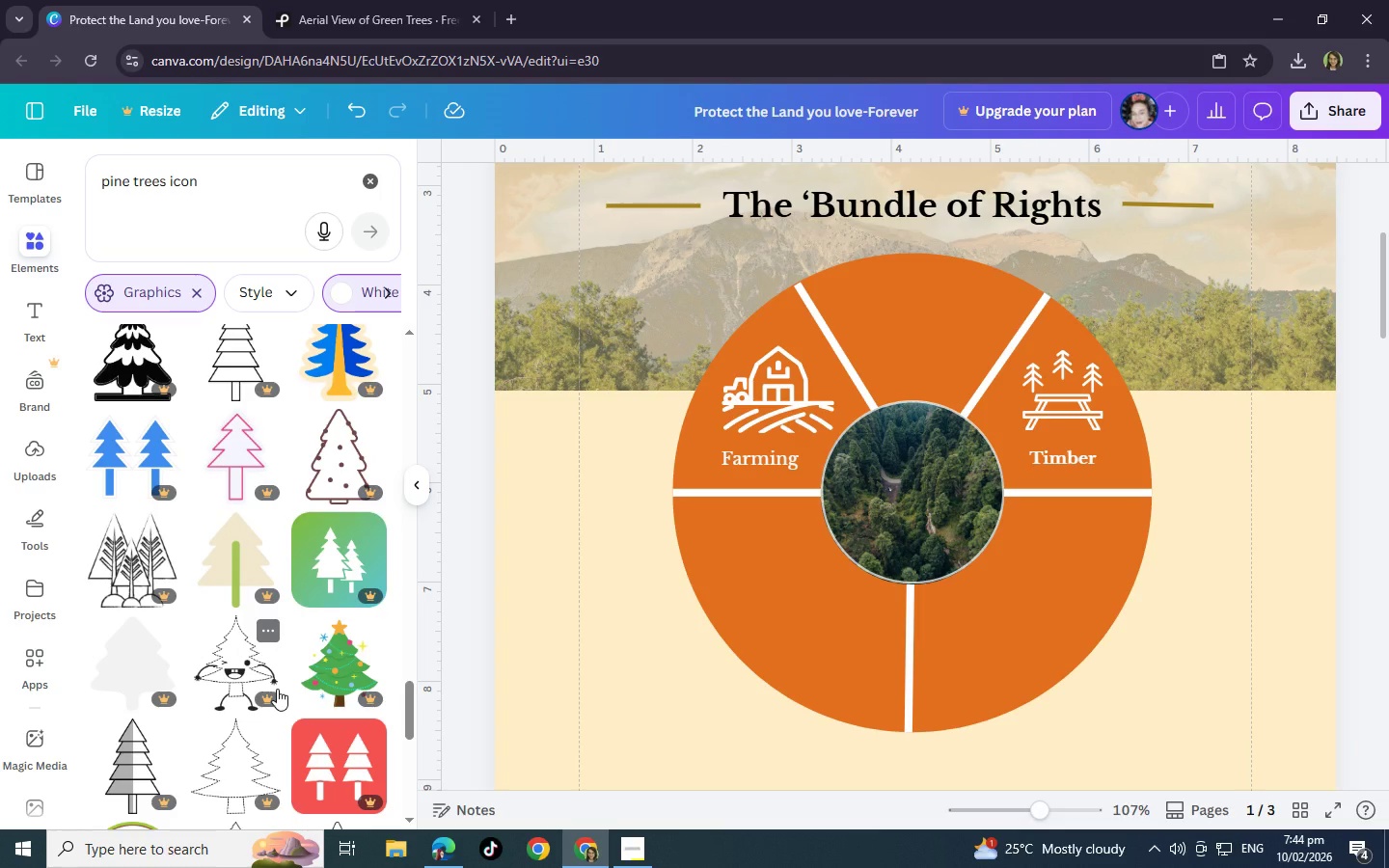 
scroll: coordinate [277, 689], scroll_direction: down, amount: 15.0
 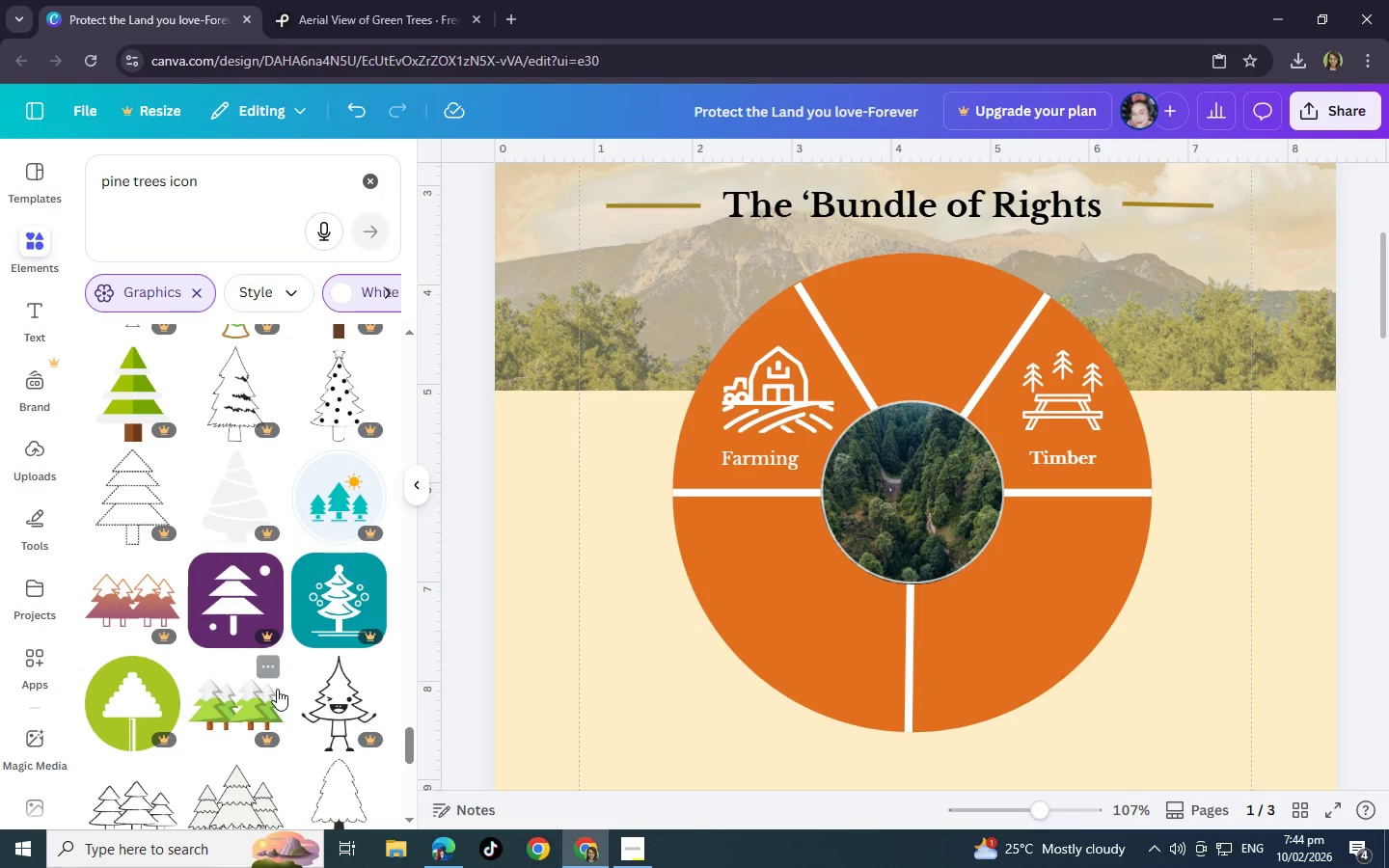 
scroll: coordinate [277, 689], scroll_direction: down, amount: 12.0
 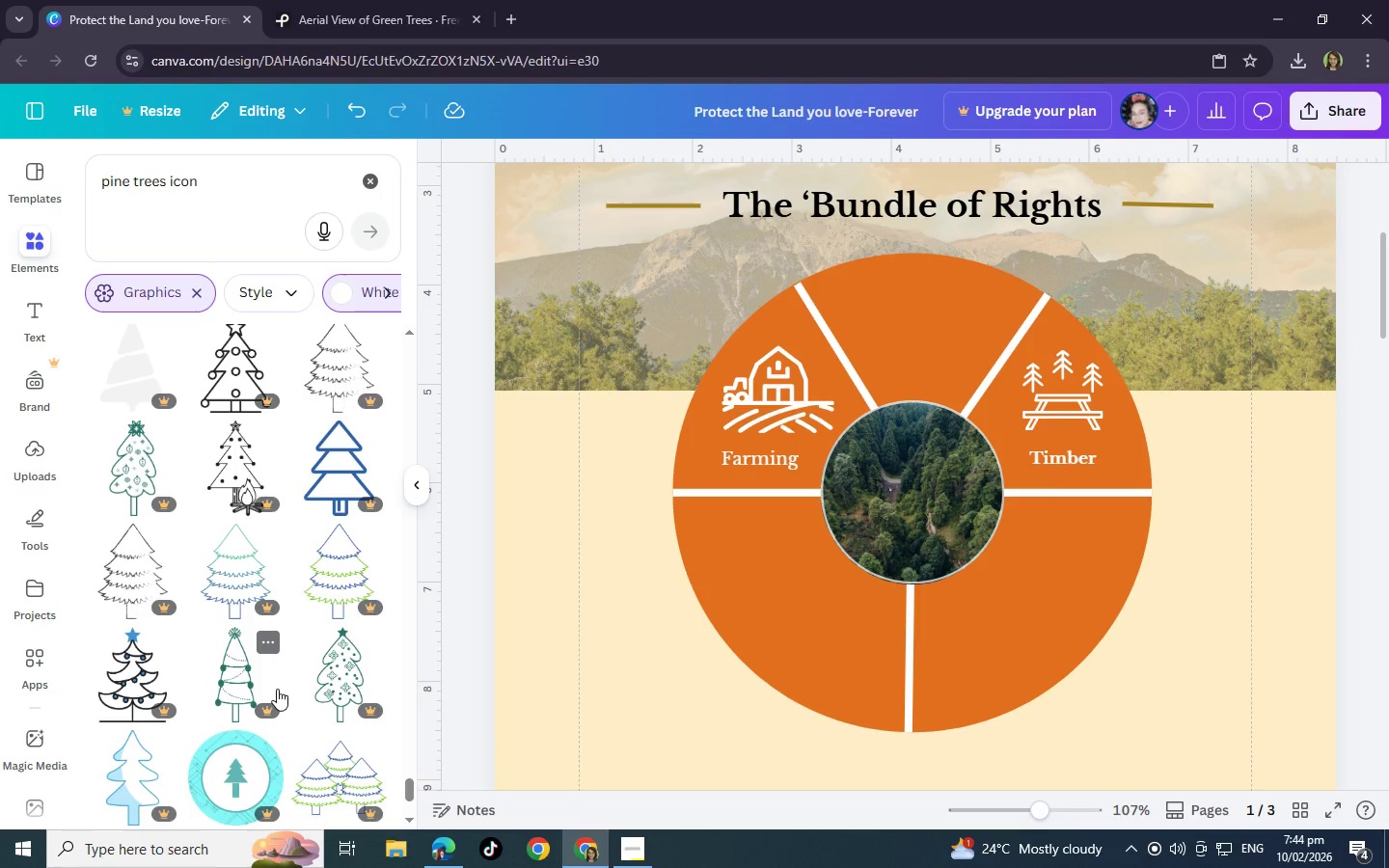 
scroll: coordinate [289, 637], scroll_direction: down, amount: 13.0
 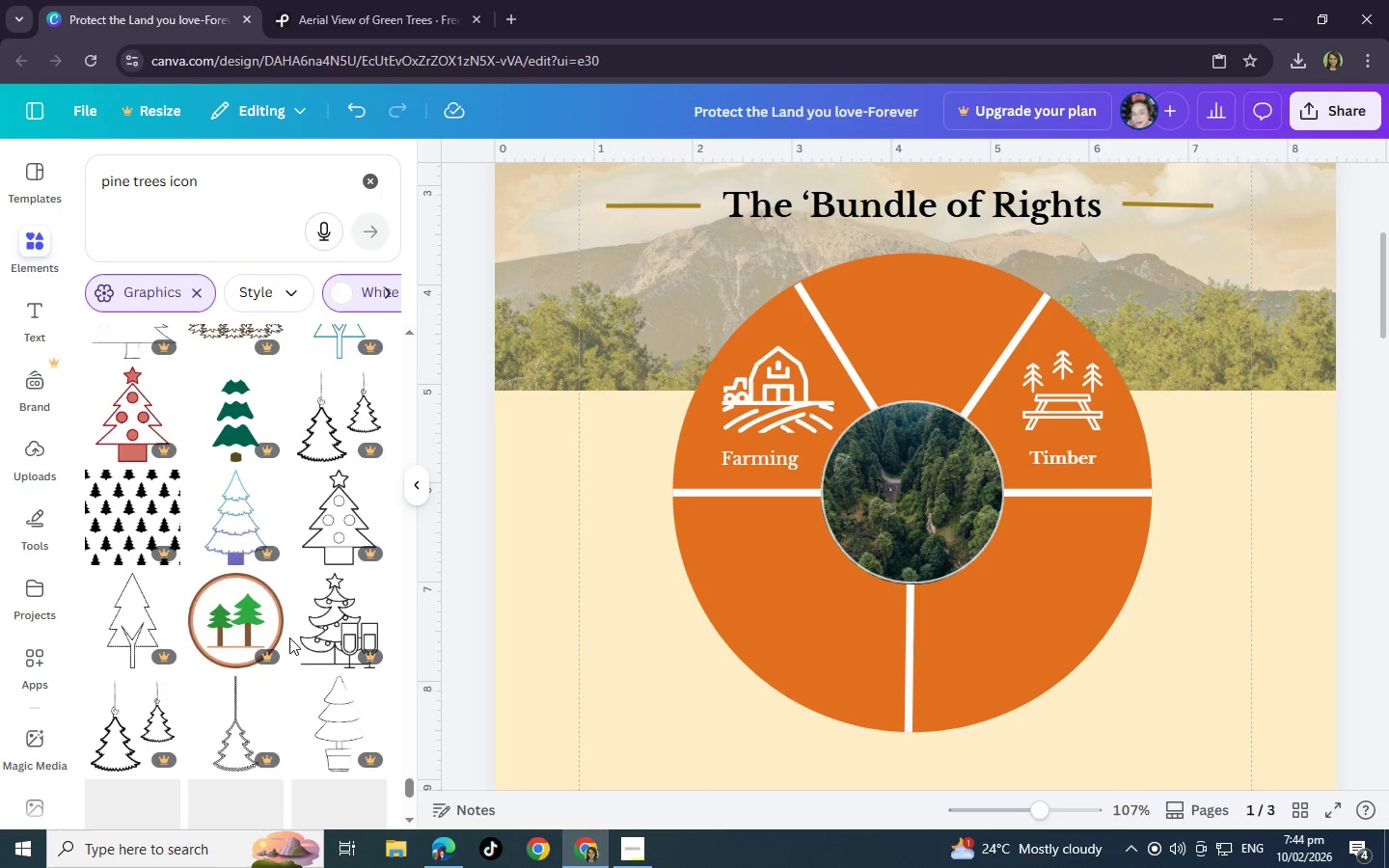 
scroll: coordinate [289, 637], scroll_direction: up, amount: 2.0
 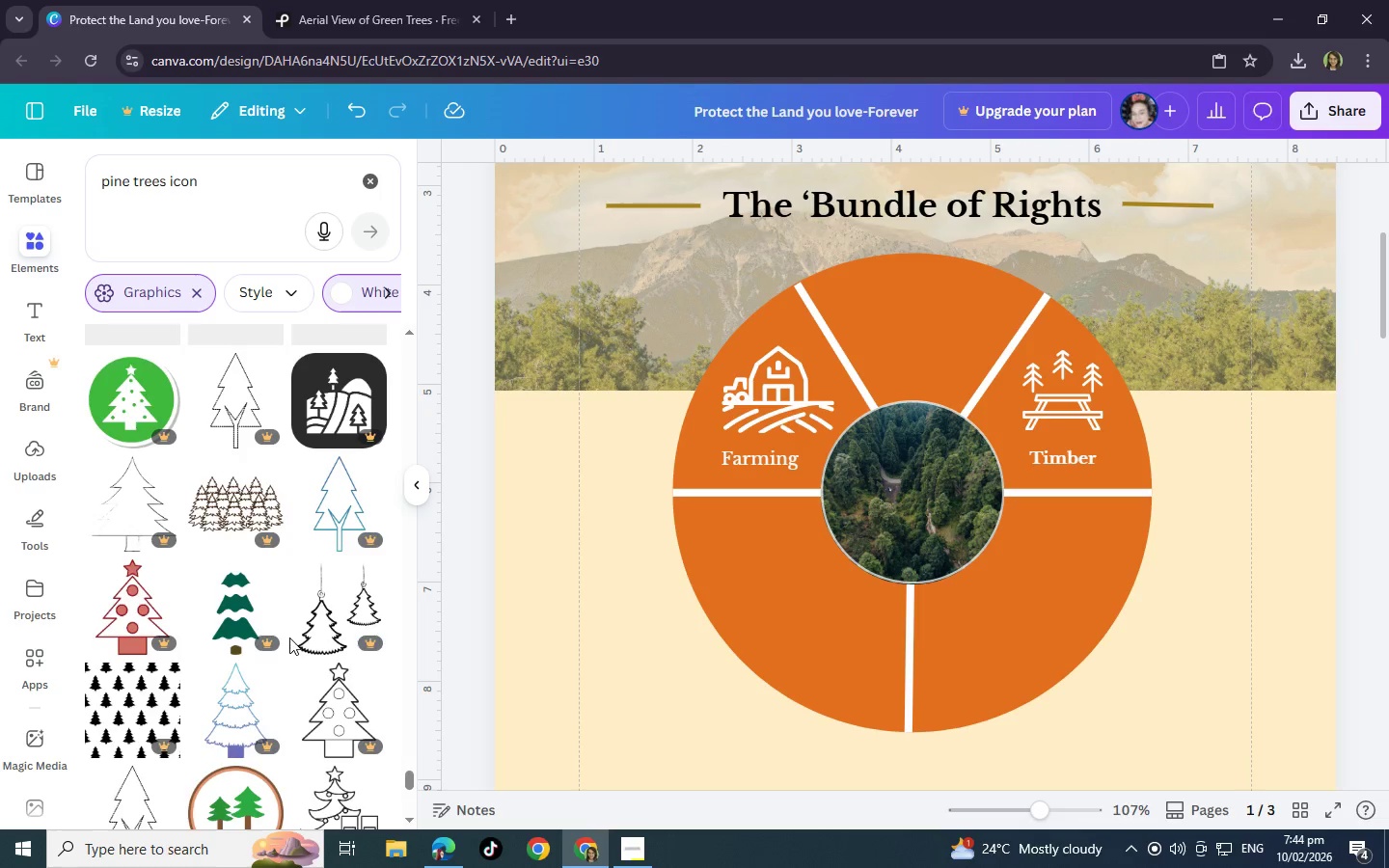 
scroll: coordinate [289, 637], scroll_direction: down, amount: 13.0
 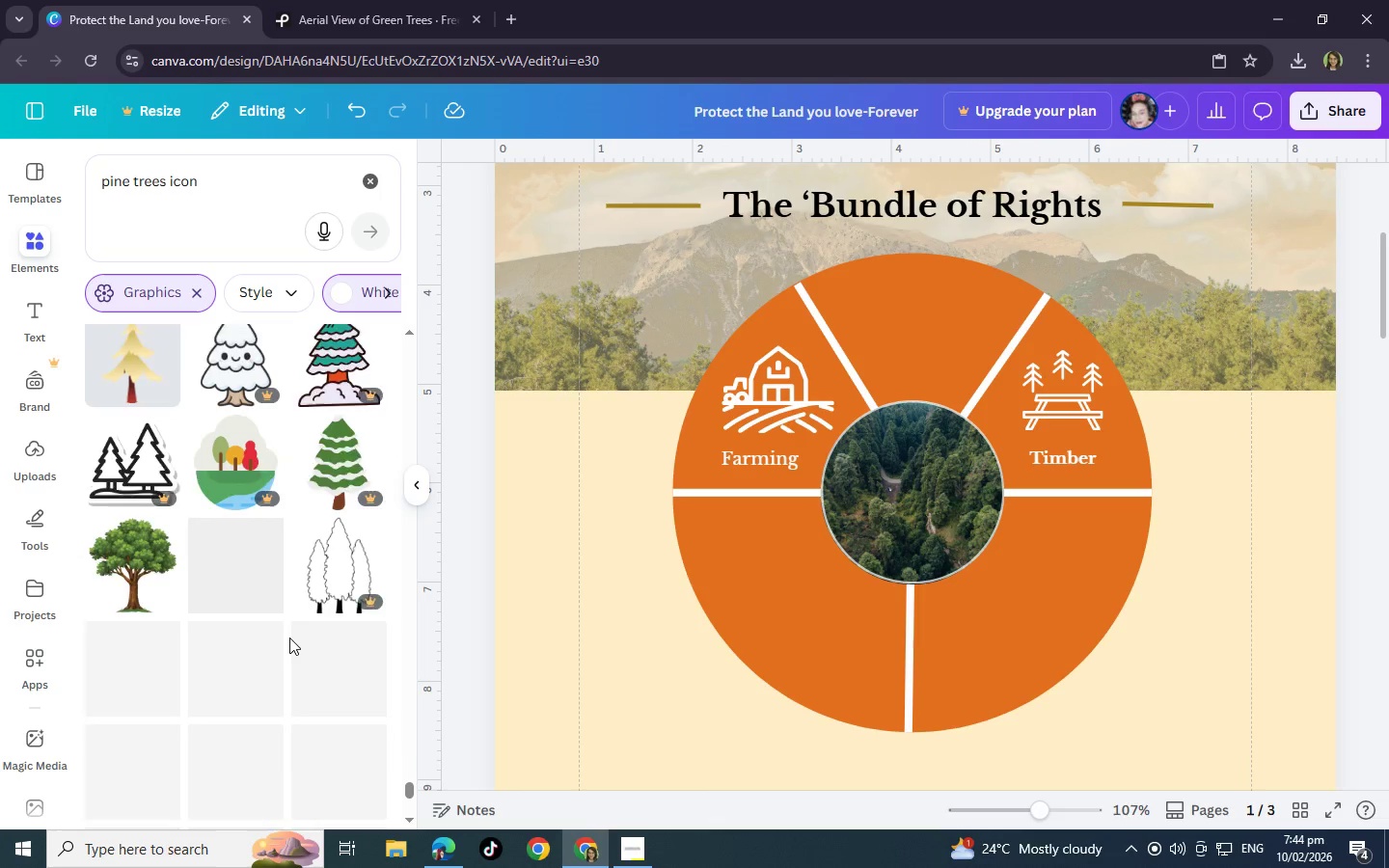 
scroll: coordinate [289, 637], scroll_direction: down, amount: 7.0
 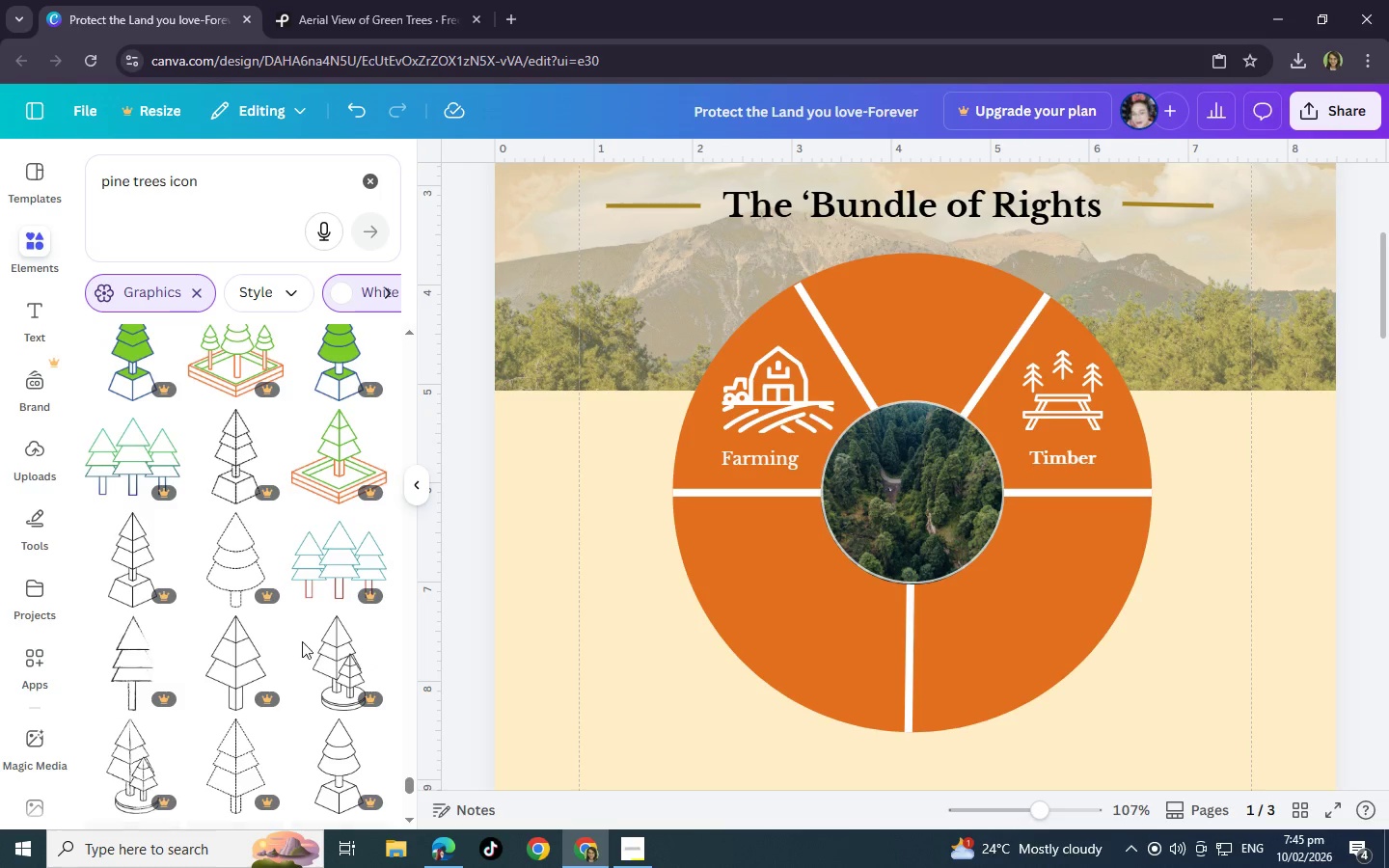 
scroll: coordinate [367, 605], scroll_direction: up, amount: 21.0
 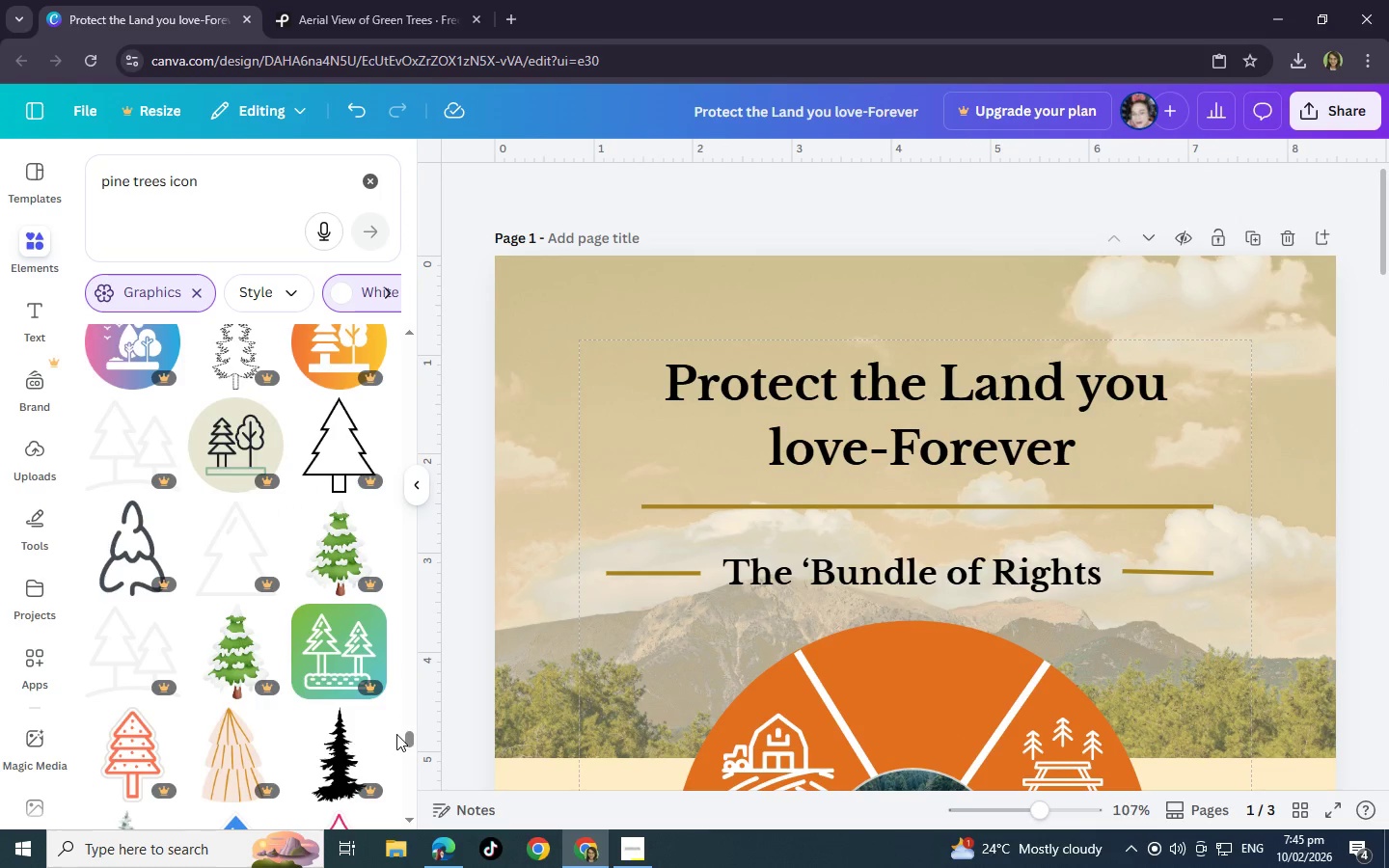 
left_click_drag(start_coordinate=[407, 738], to_coordinate=[403, 322])
 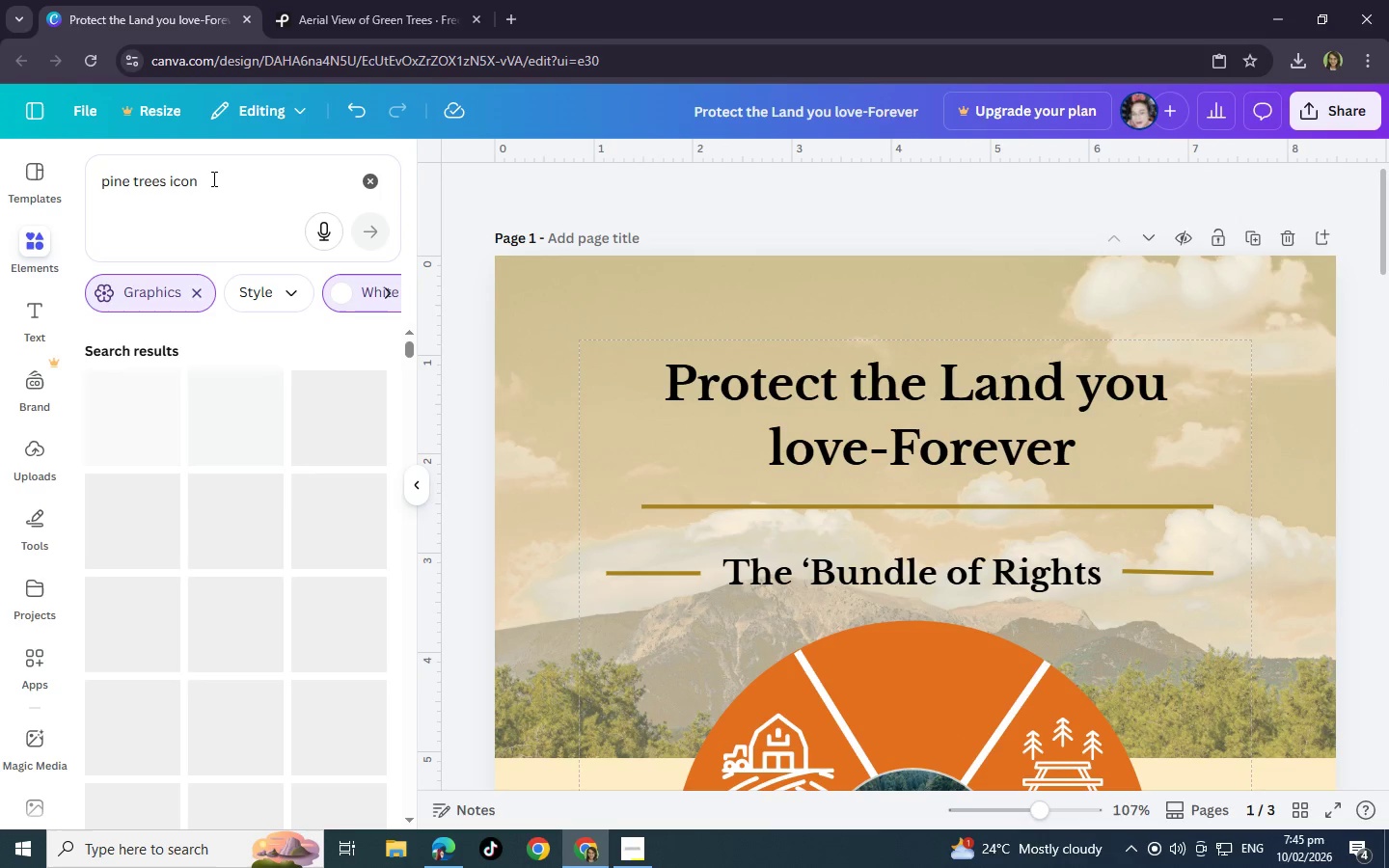 
left_click([212, 178])
 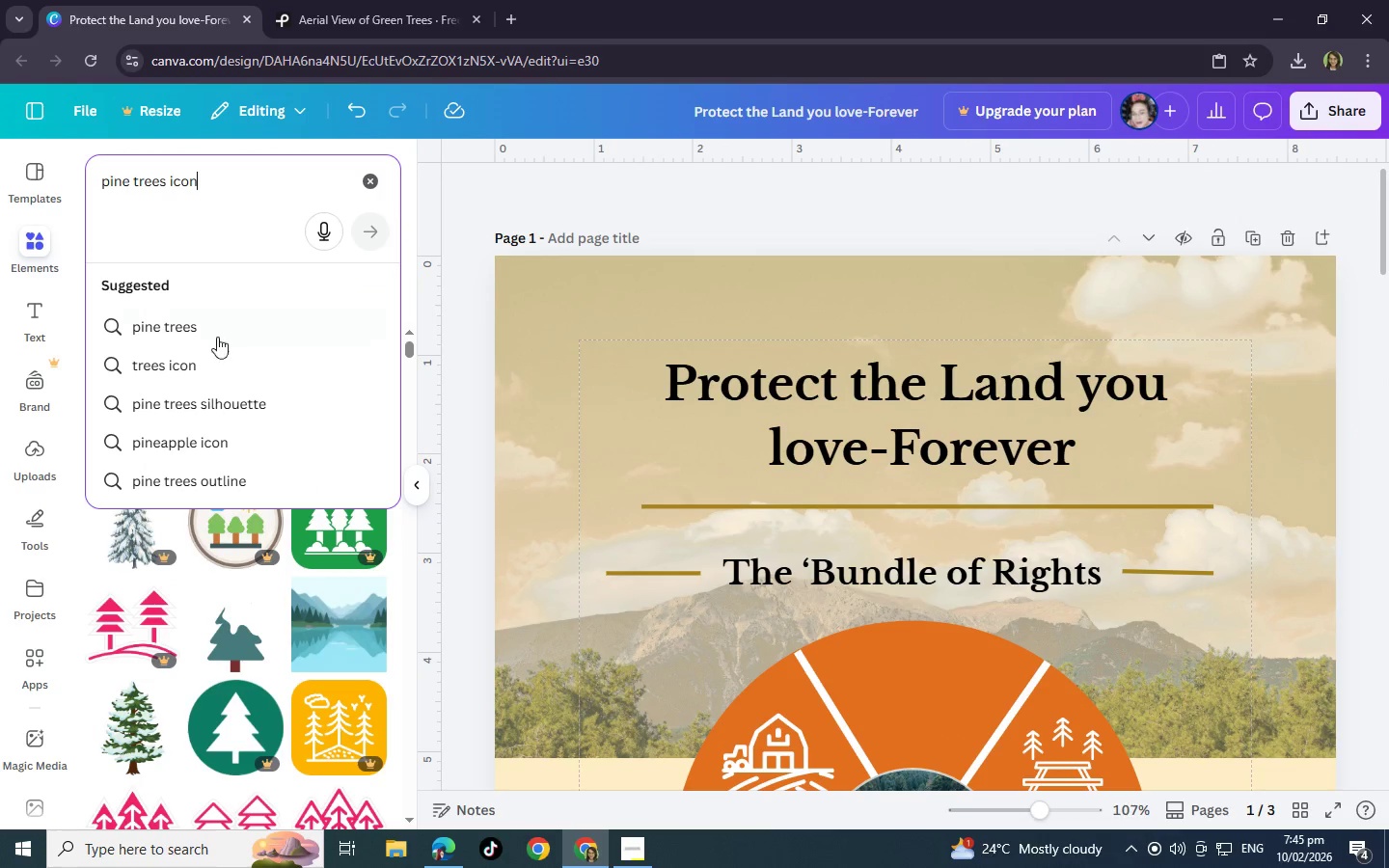 
left_click([248, 479])
 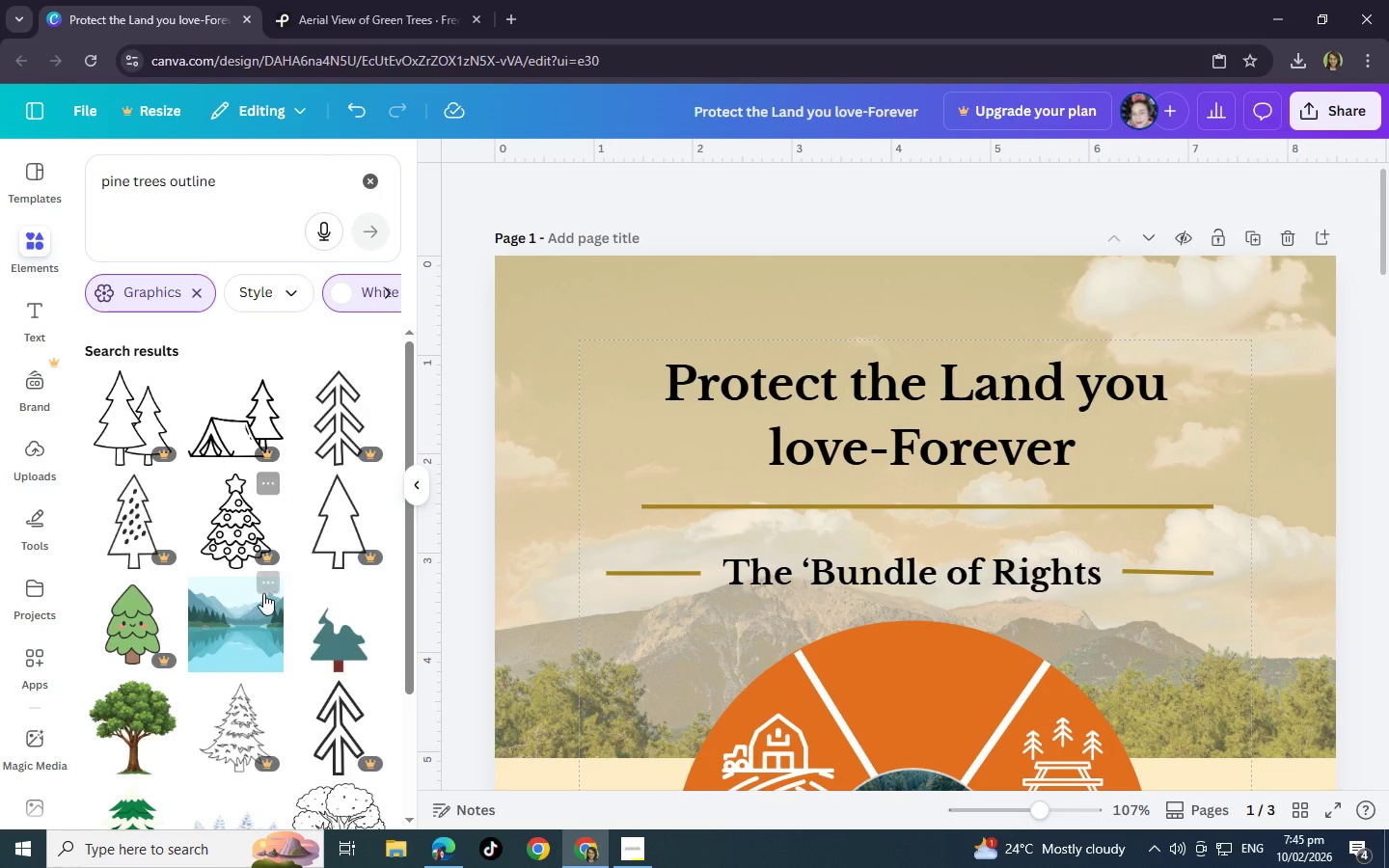 
scroll: coordinate [263, 589], scroll_direction: down, amount: 9.0
 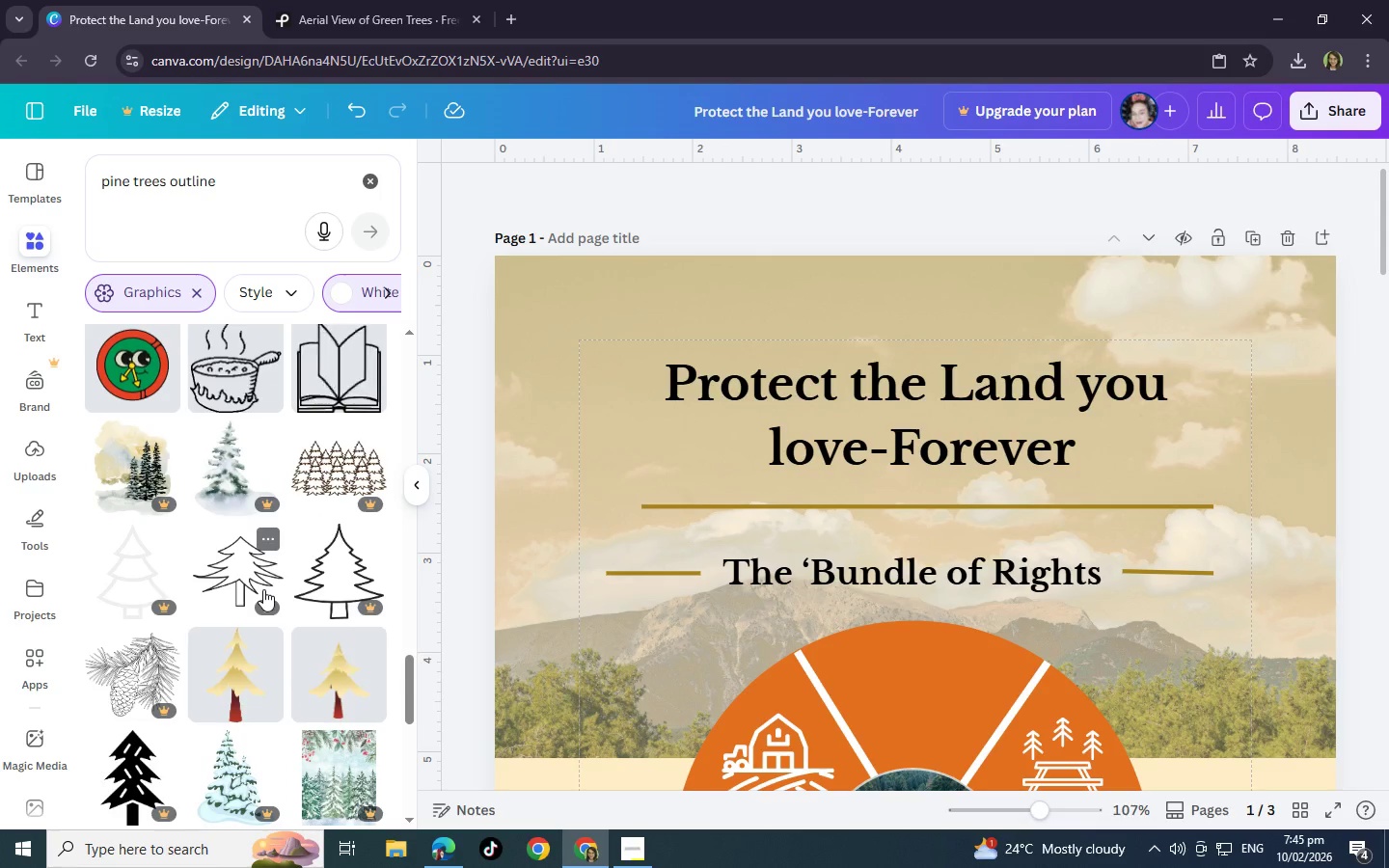 
scroll: coordinate [263, 589], scroll_direction: up, amount: 2.0
 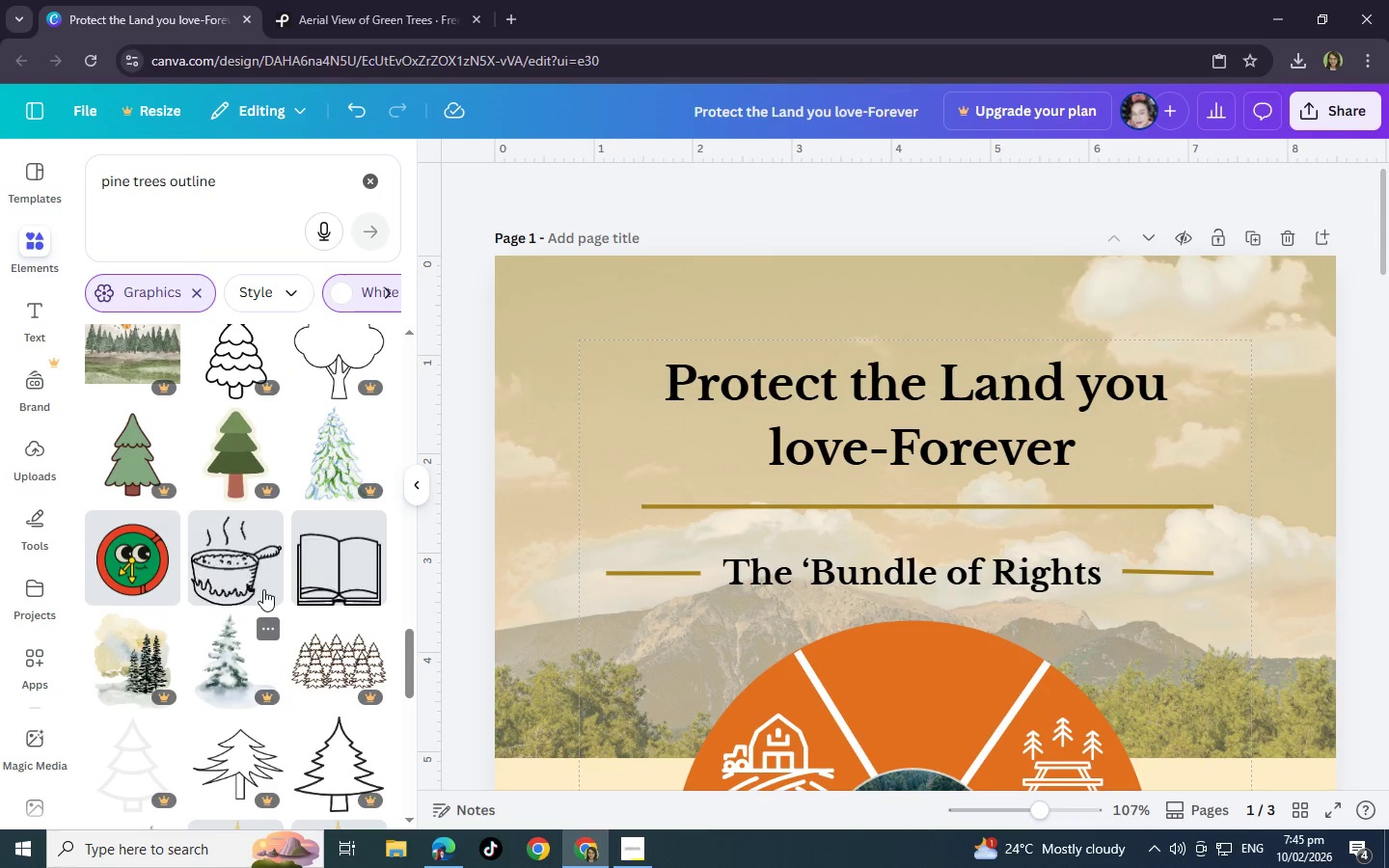 
scroll: coordinate [263, 589], scroll_direction: down, amount: 16.0
 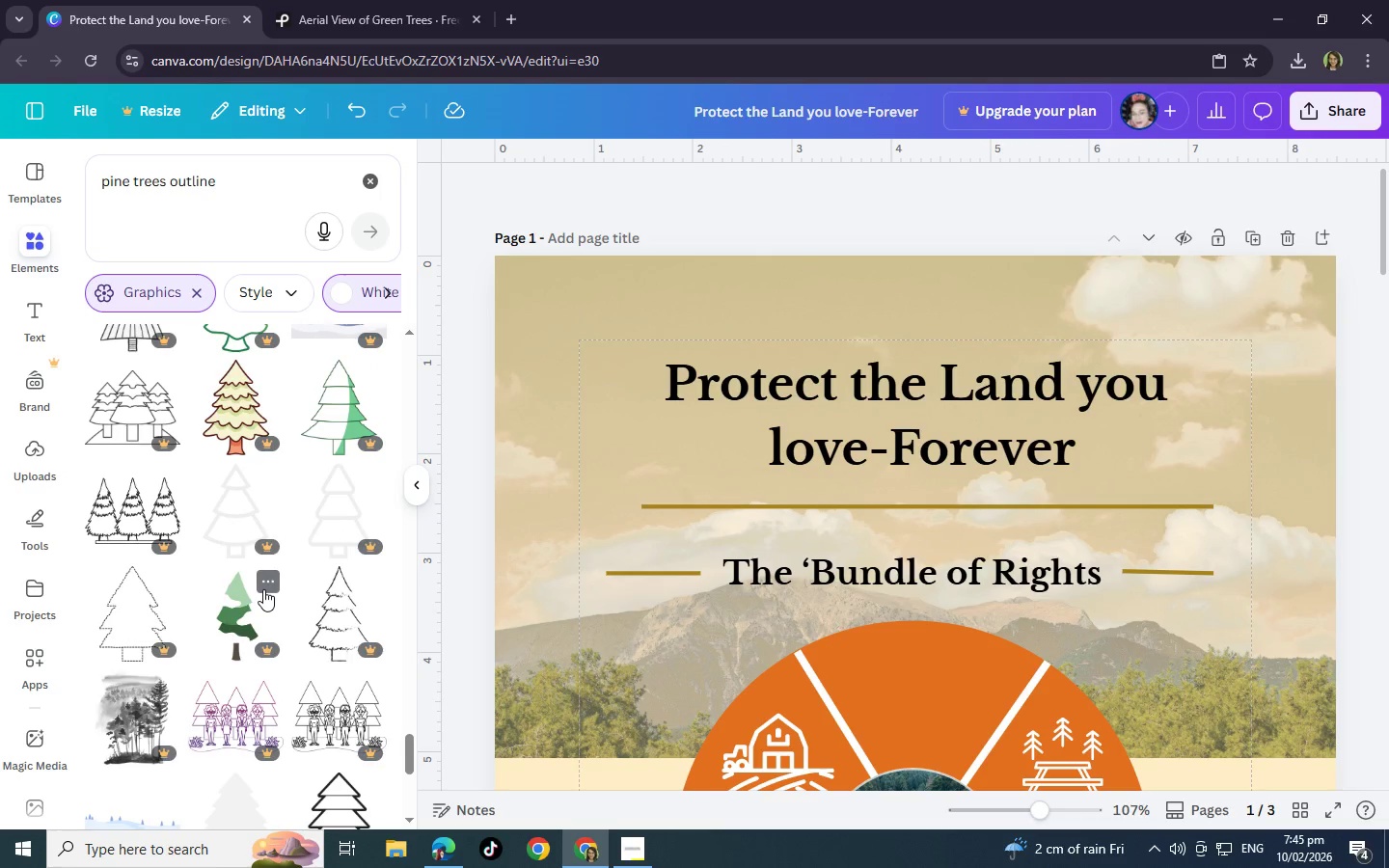 
scroll: coordinate [743, 695], scroll_direction: down, amount: 7.0
 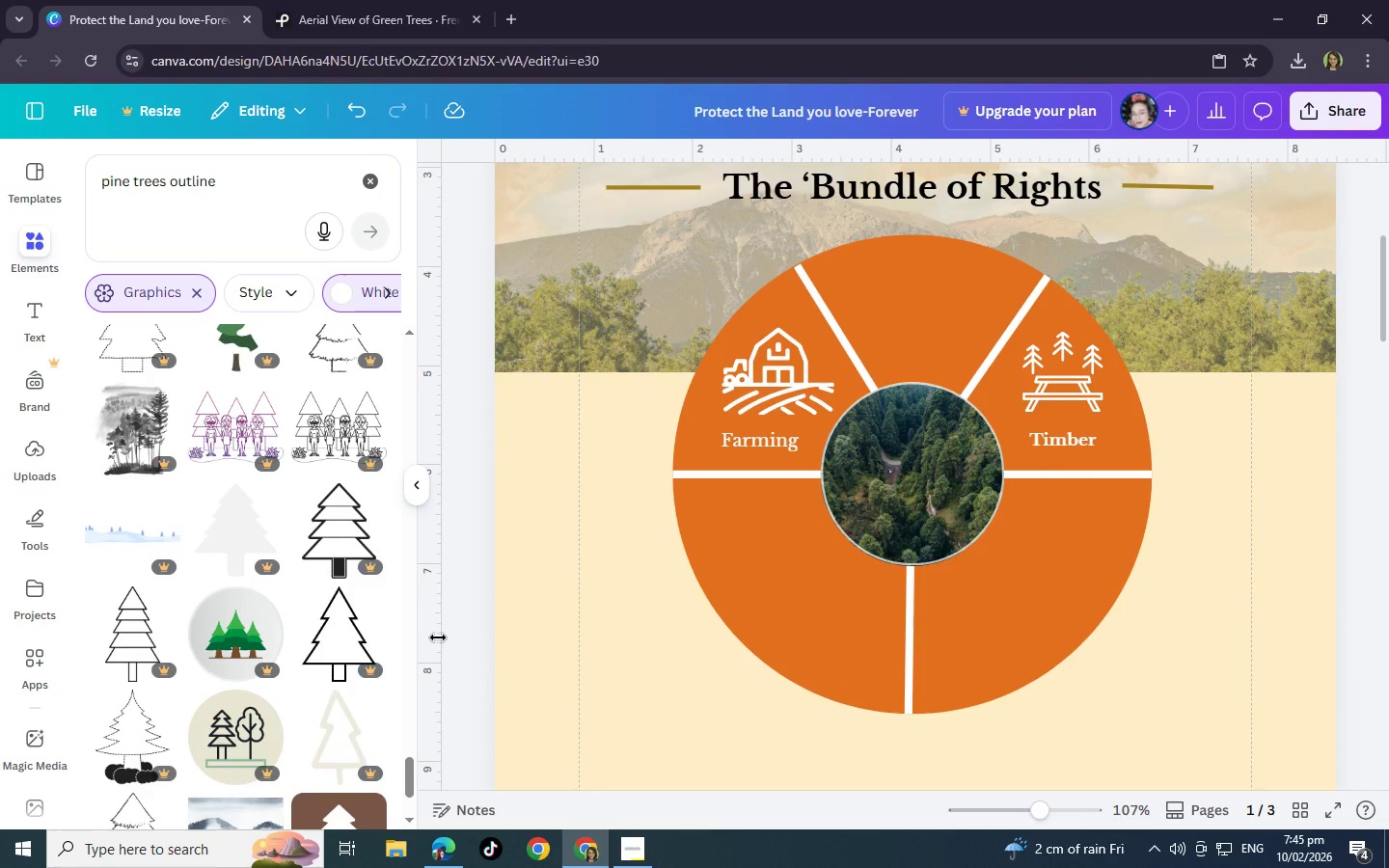 
wait(6.23)
 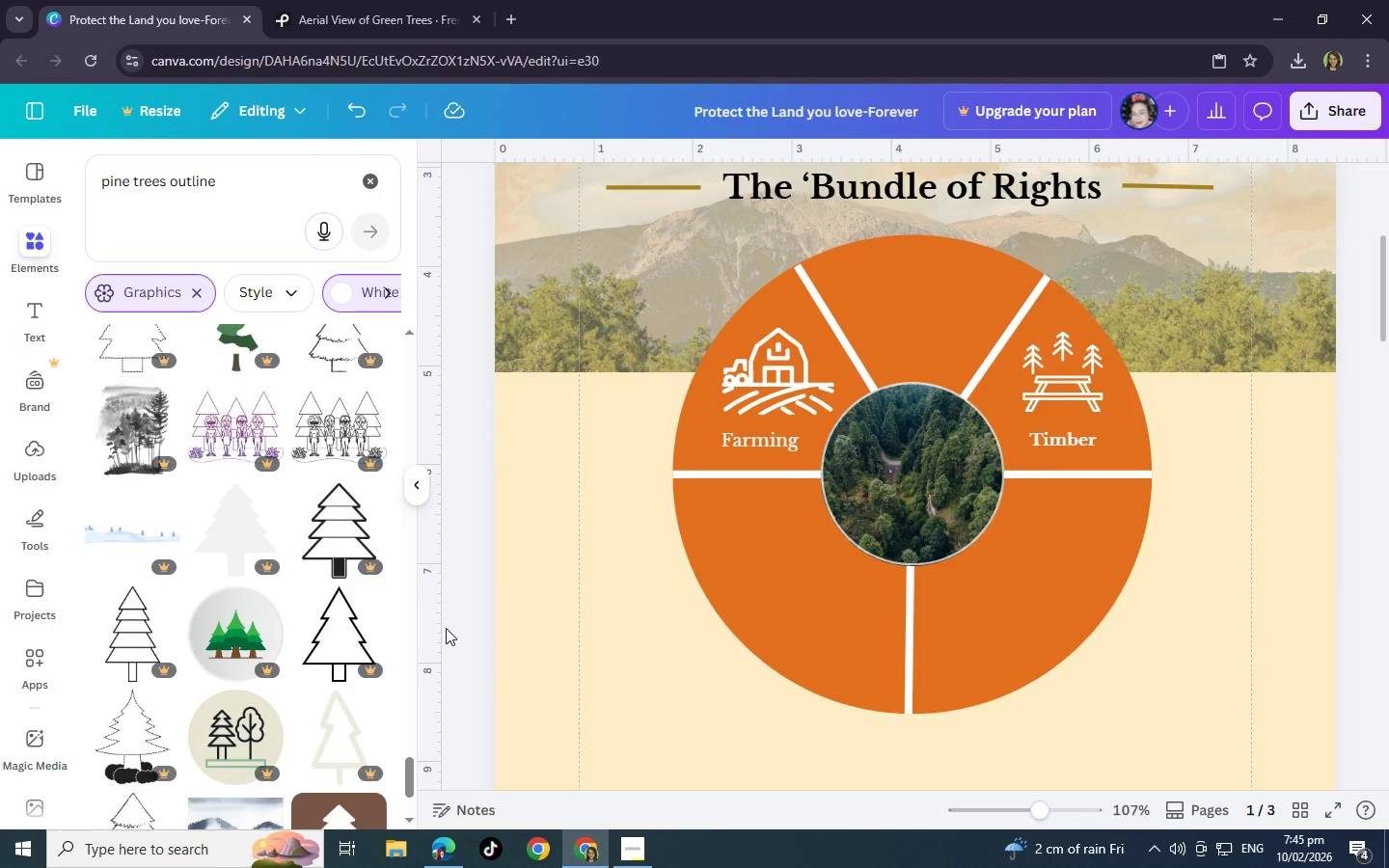 
left_click([753, 393])
 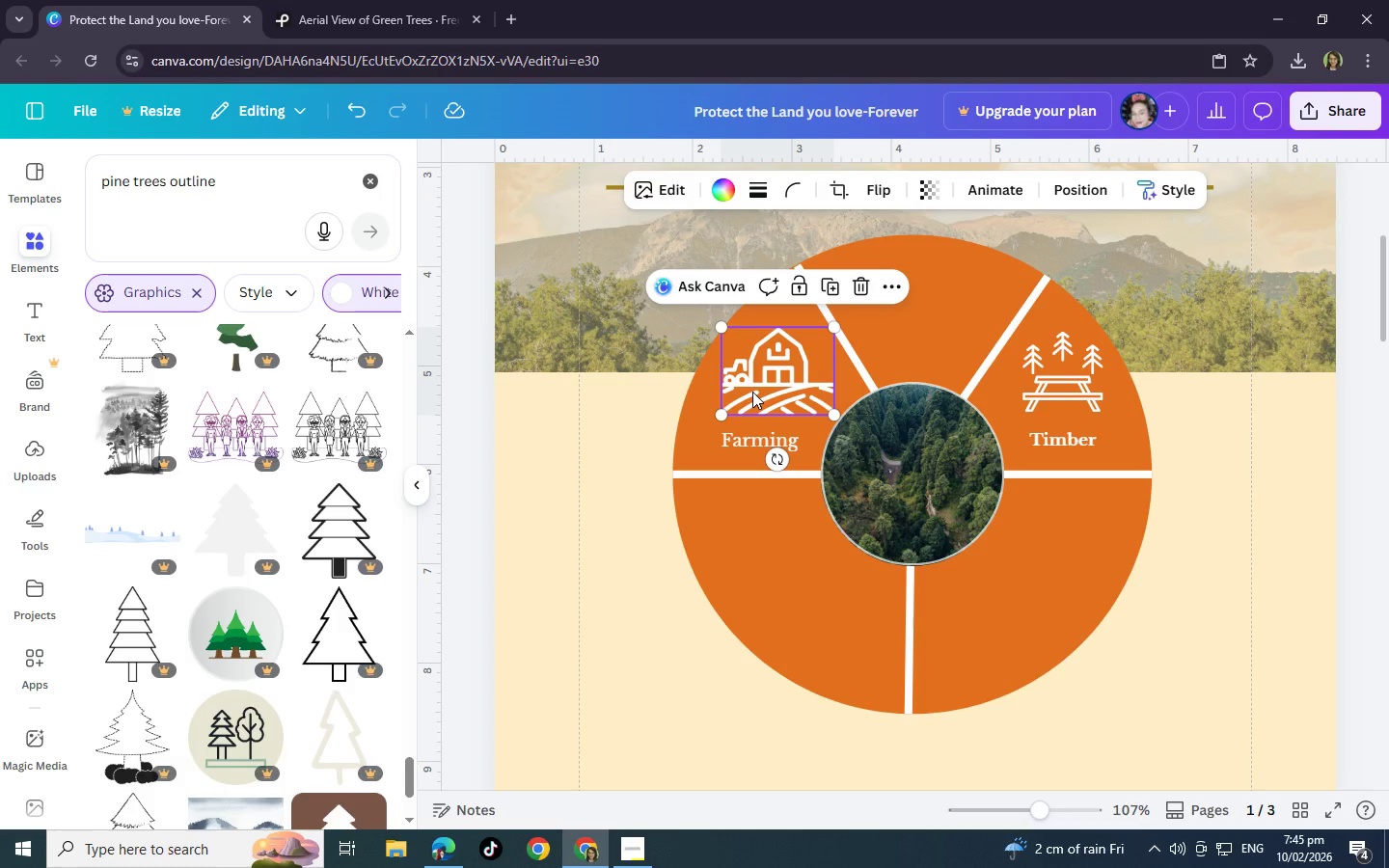 
left_click([556, 521])
 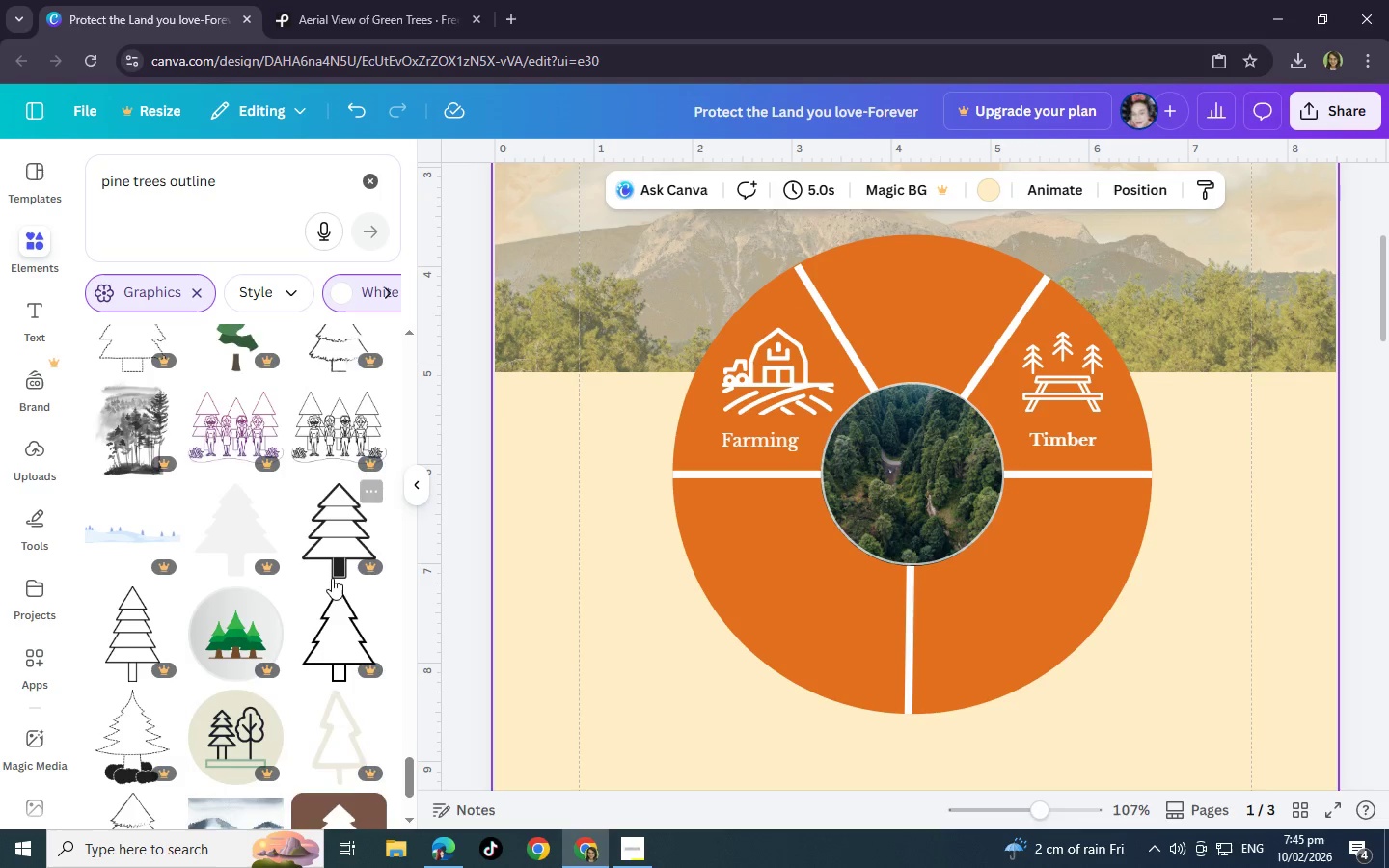 
scroll: coordinate [332, 578], scroll_direction: down, amount: 13.0
 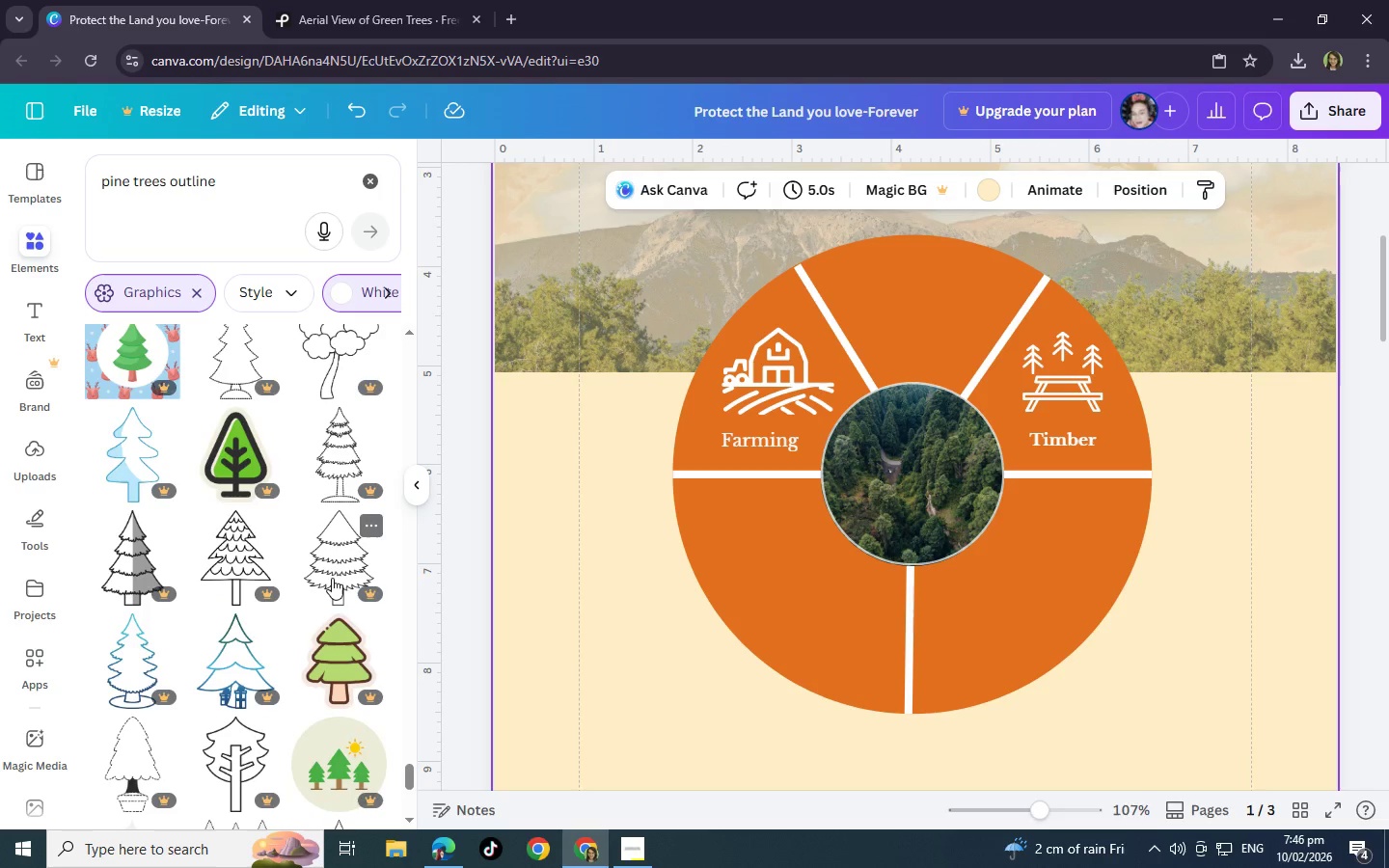 
scroll: coordinate [332, 578], scroll_direction: down, amount: 17.0
 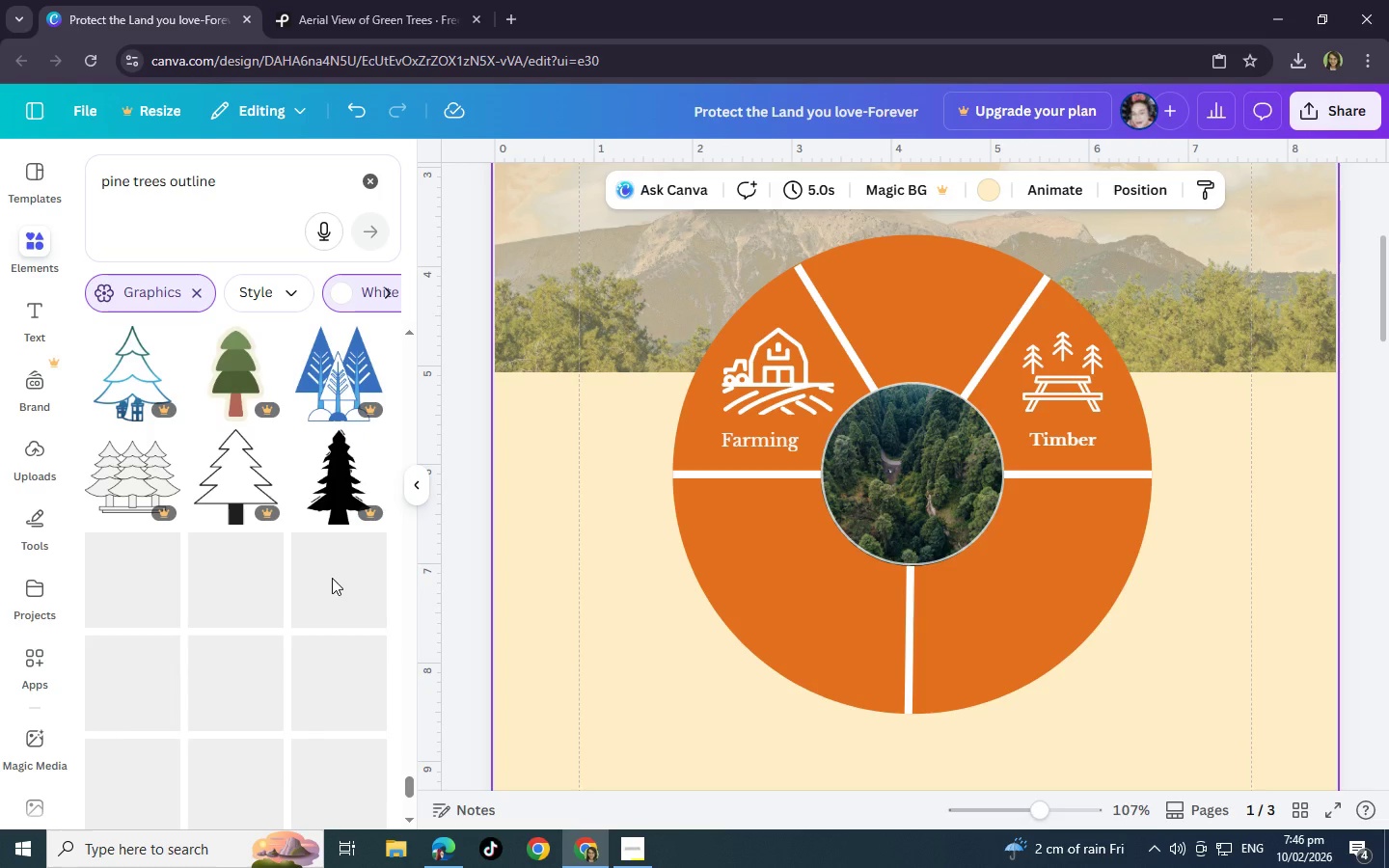 
scroll: coordinate [332, 578], scroll_direction: down, amount: 16.0
 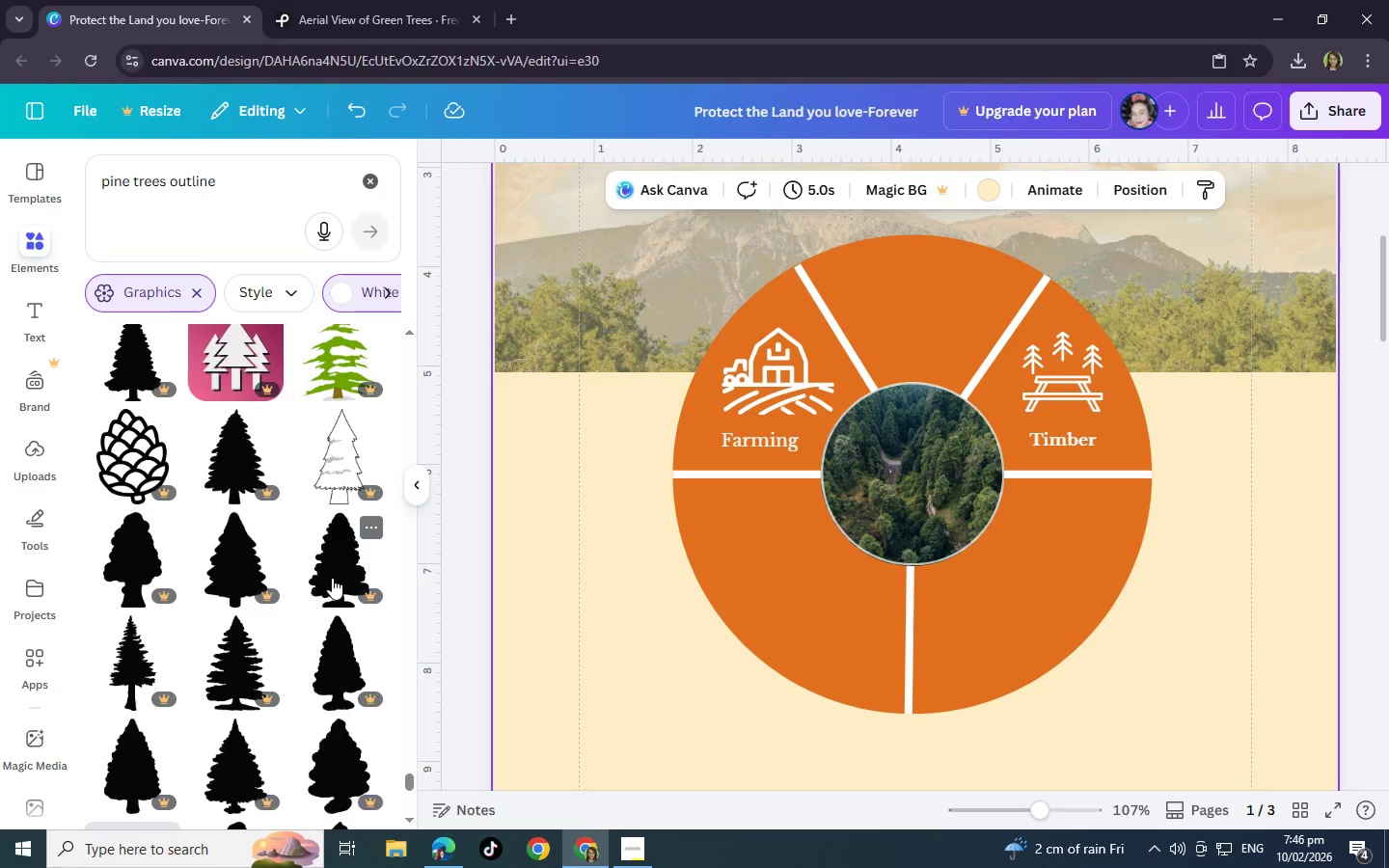 
scroll: coordinate [332, 578], scroll_direction: down, amount: 6.0
 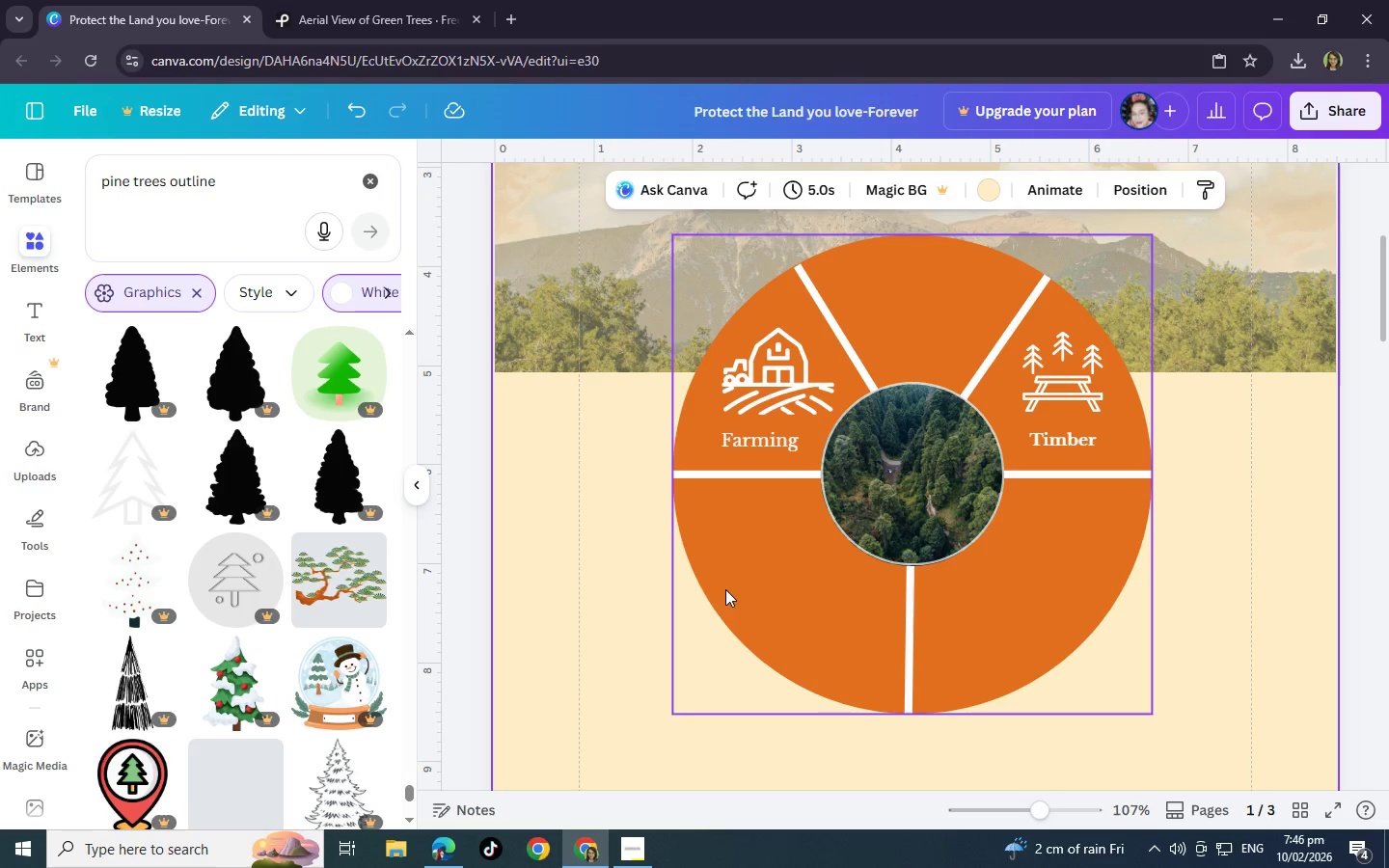 
wait(21.12)
 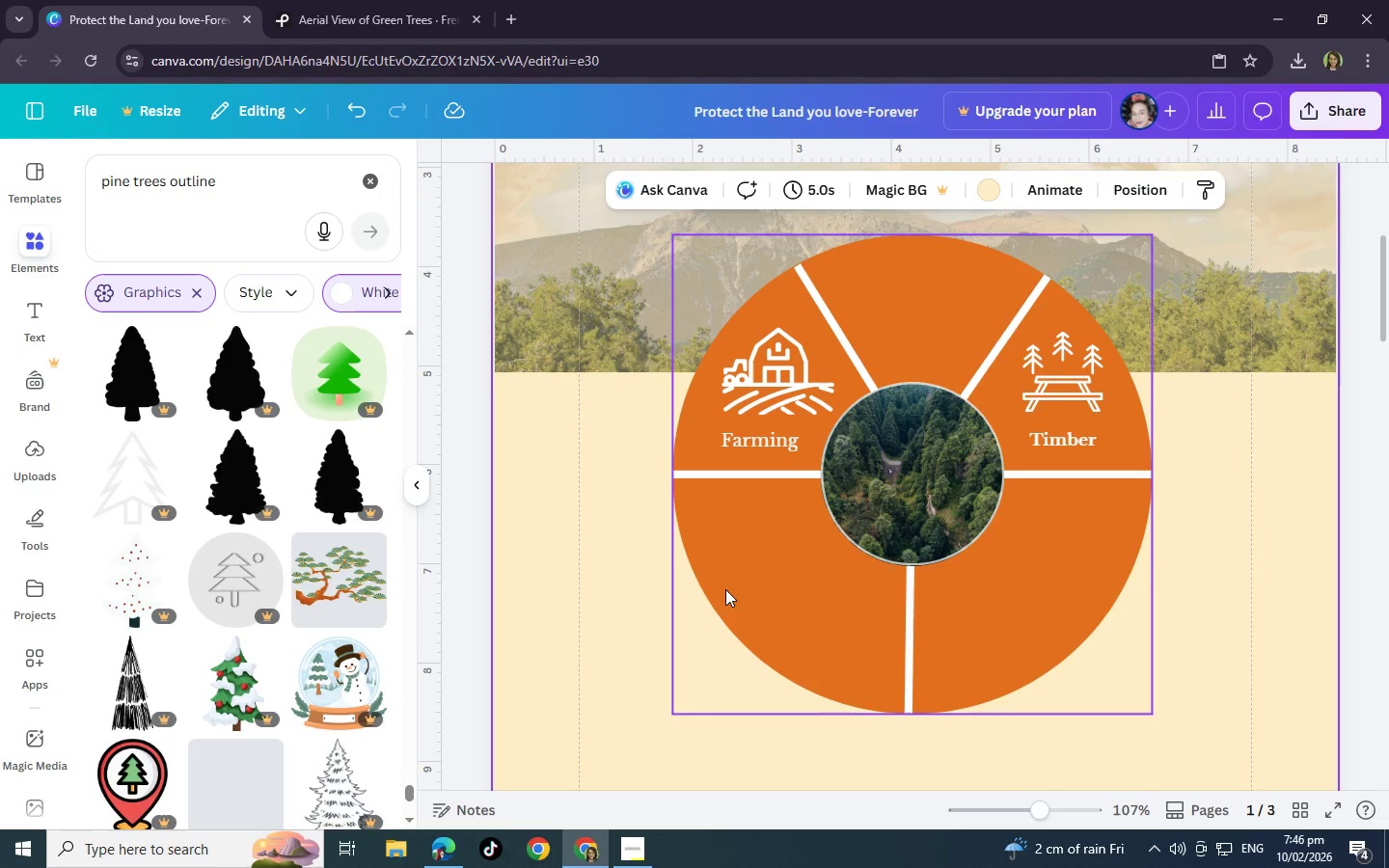 
scroll: coordinate [311, 670], scroll_direction: down, amount: 5.0
 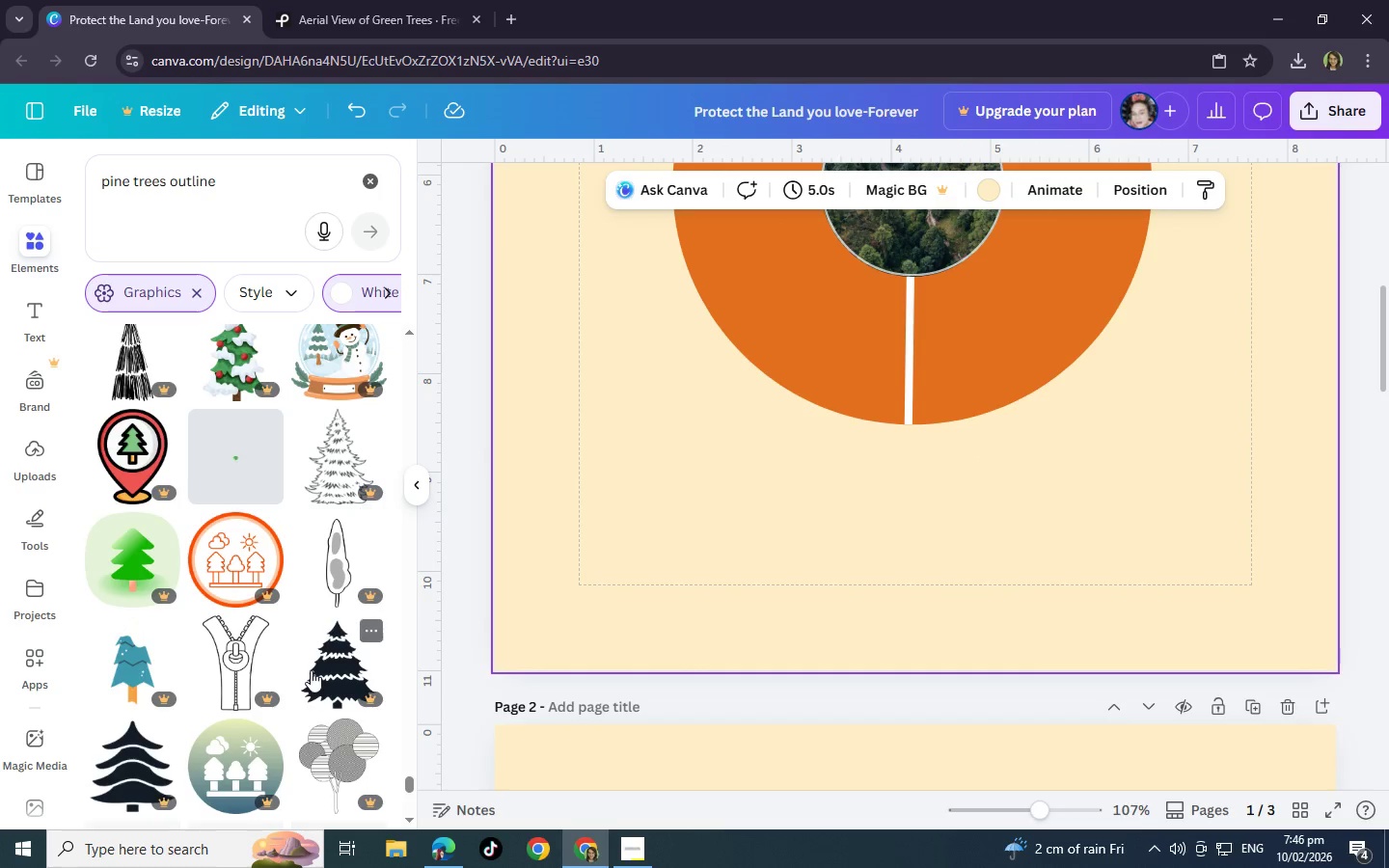 
scroll: coordinate [844, 552], scroll_direction: up, amount: 9.0
 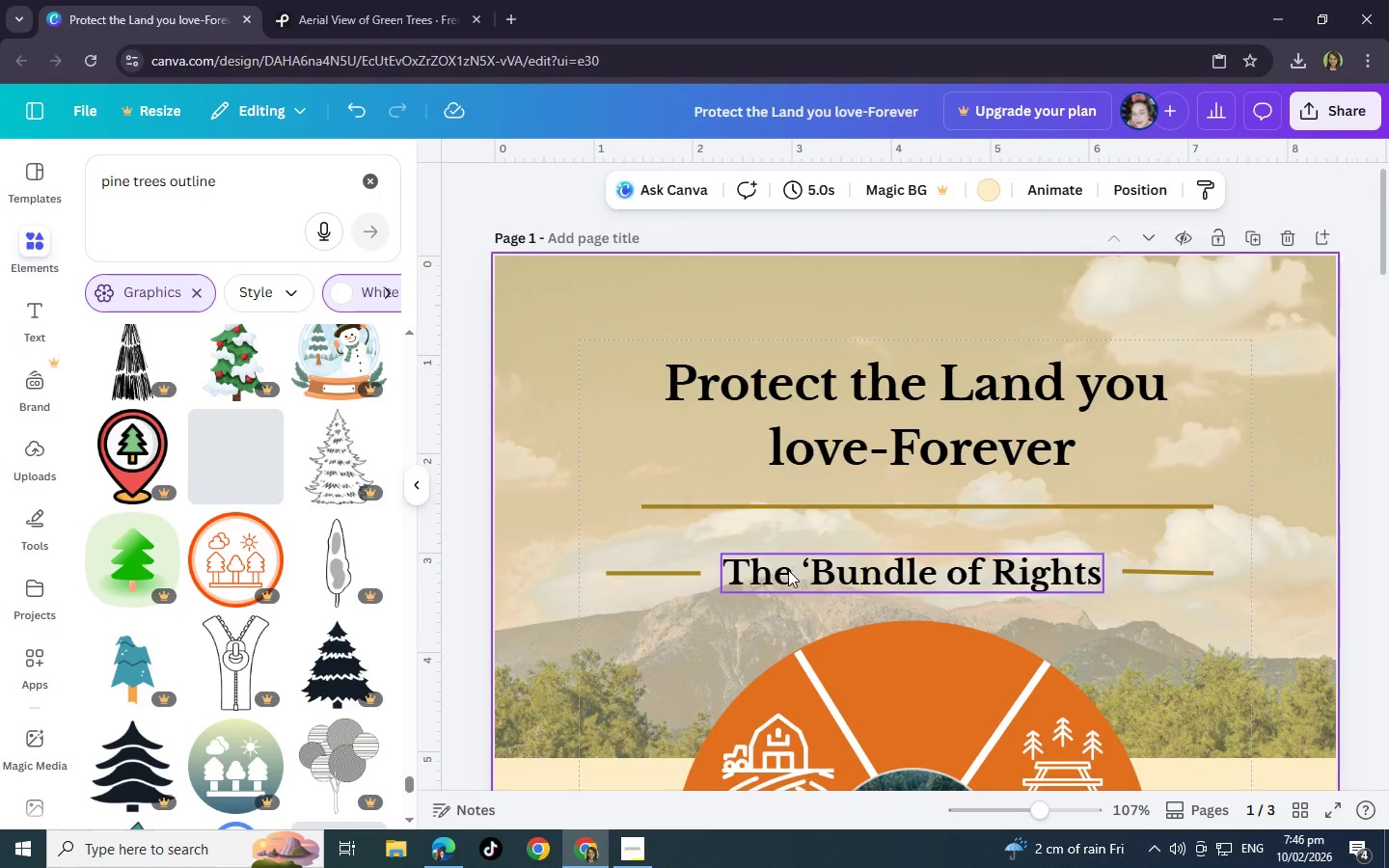 
scroll: coordinate [788, 570], scroll_direction: down, amount: 3.0
 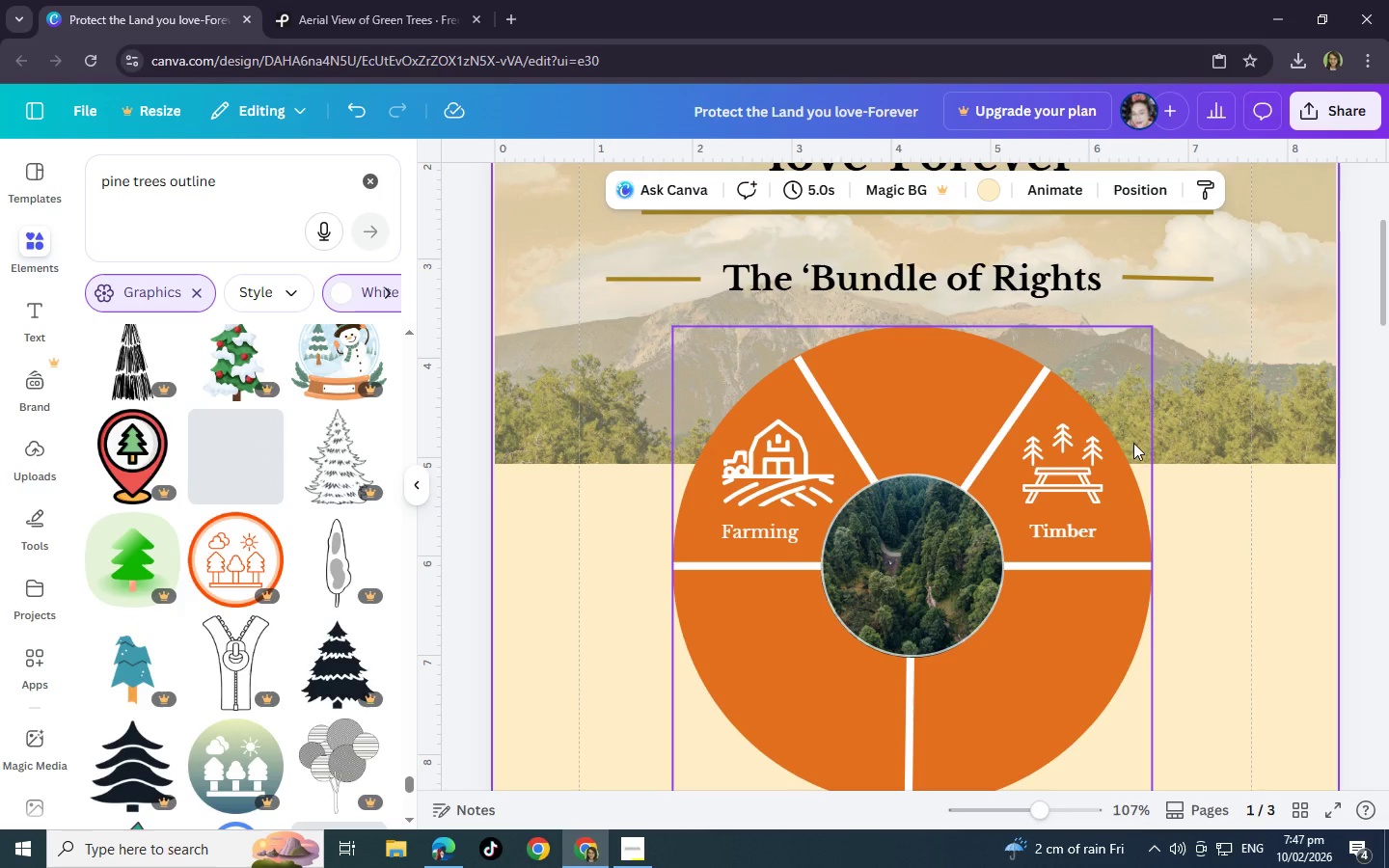 
left_click([1127, 506])
 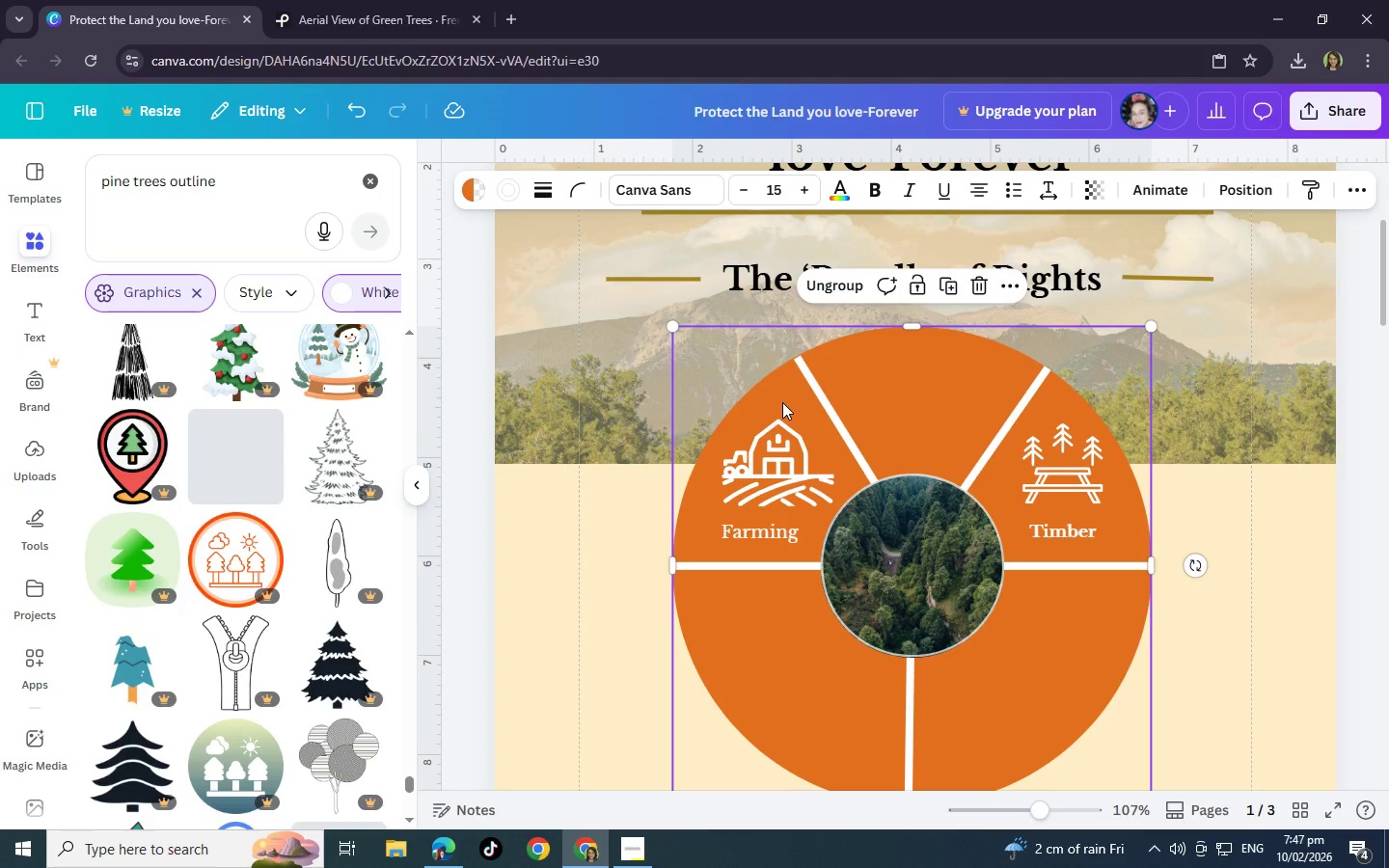 
left_click([782, 402])
 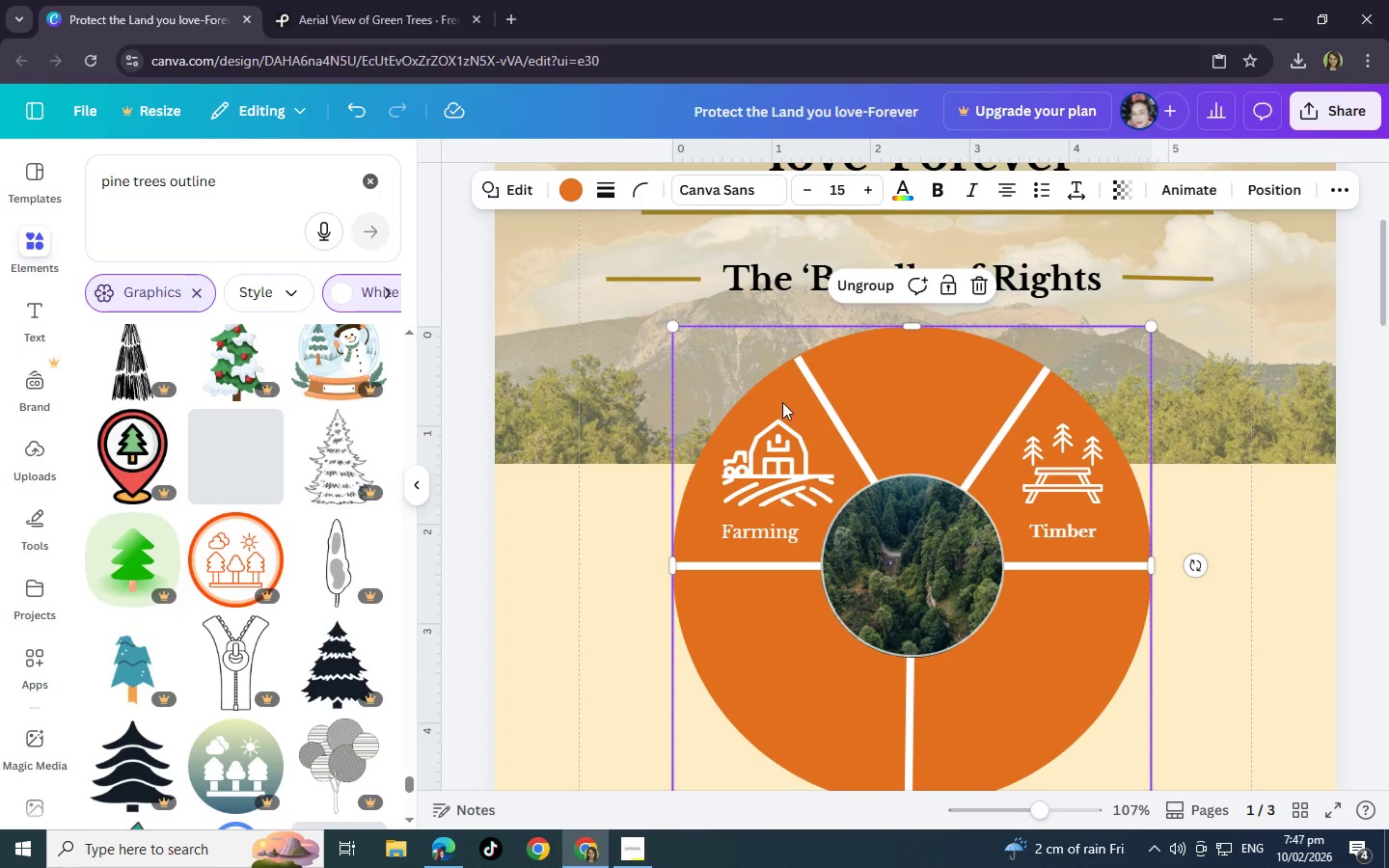 
wait(7.39)
 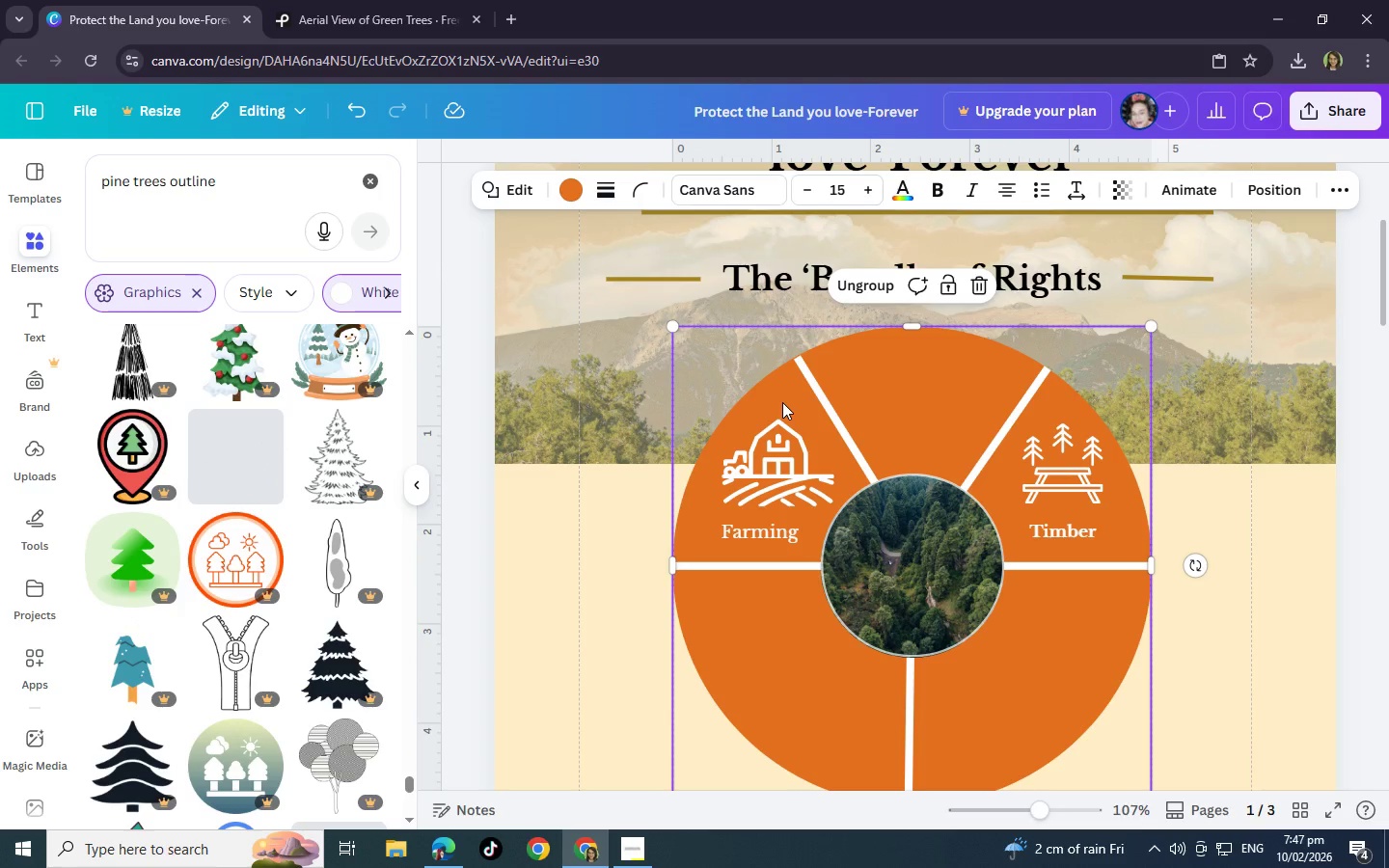 
scroll: coordinate [288, 621], scroll_direction: up, amount: 15.0
 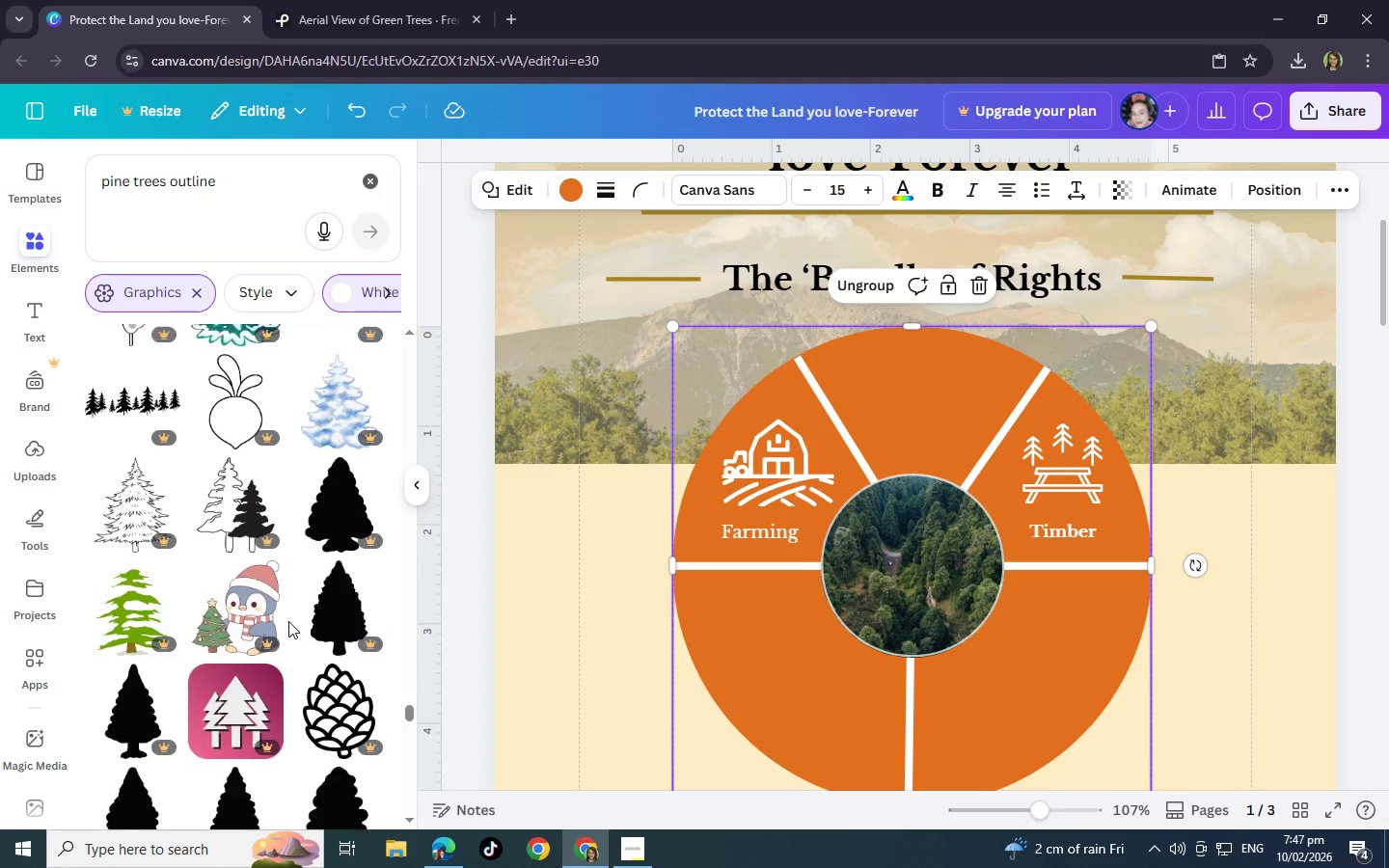 
scroll: coordinate [288, 621], scroll_direction: down, amount: 4.0
 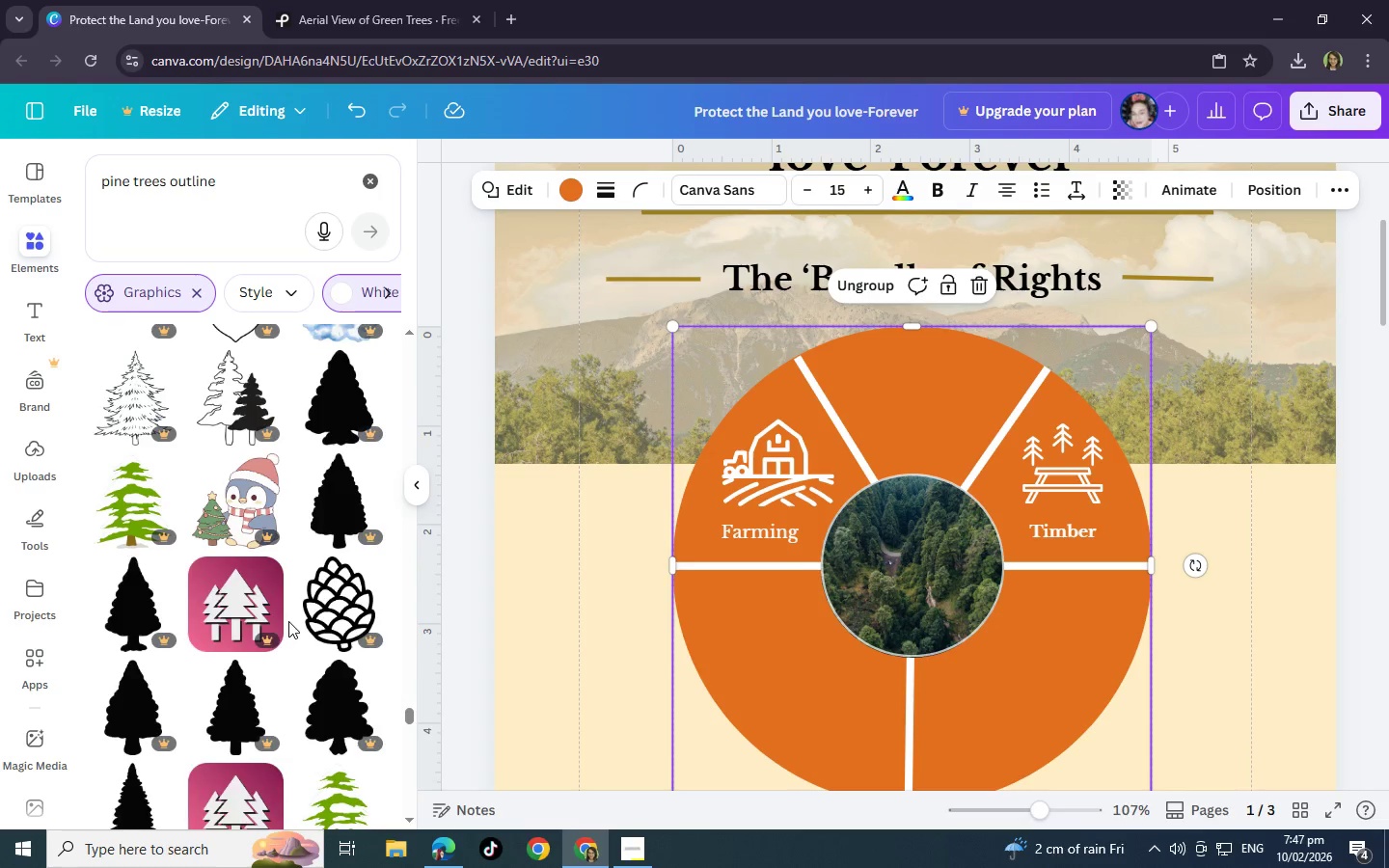 
scroll: coordinate [288, 621], scroll_direction: up, amount: 16.0
 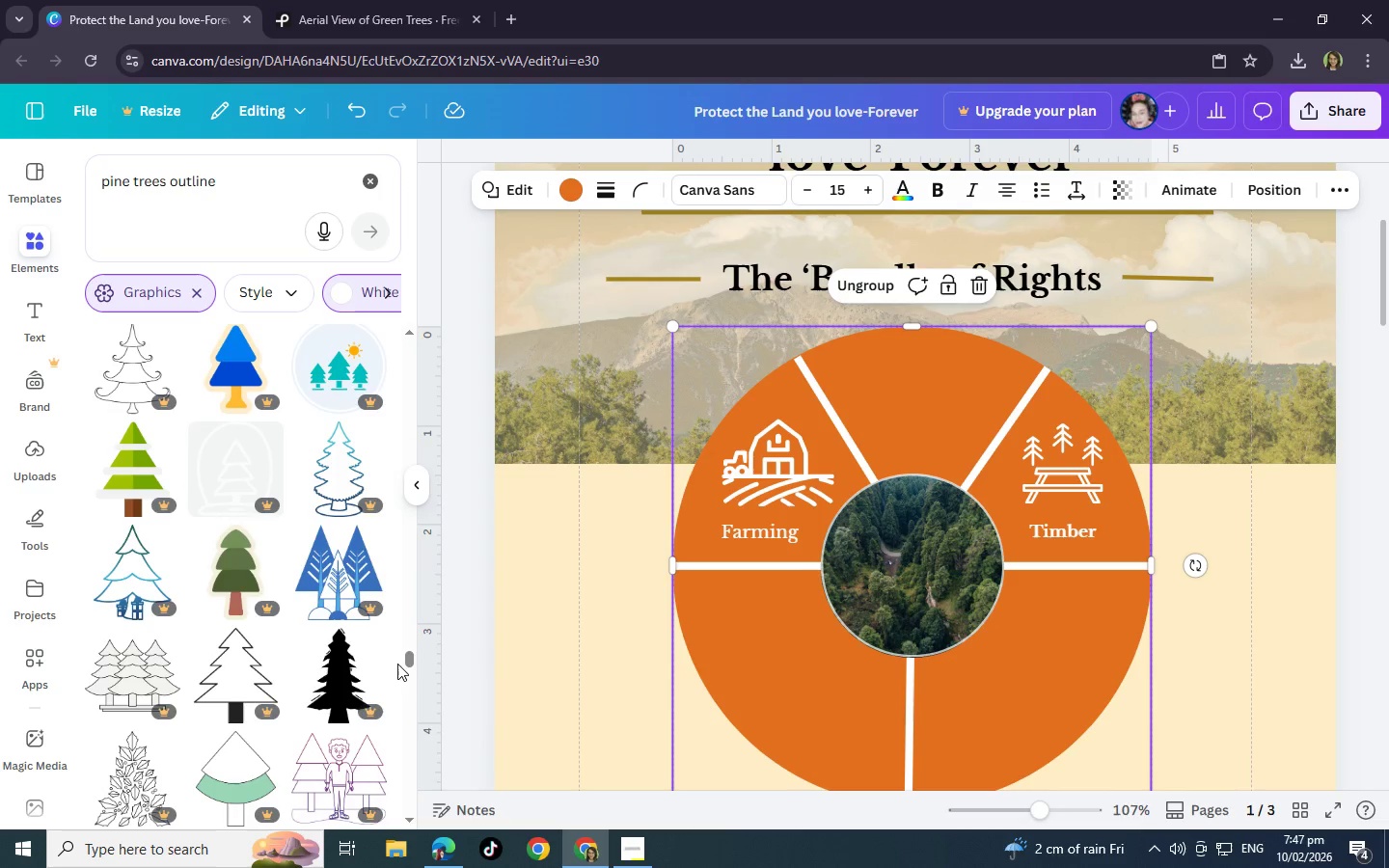 
left_click_drag(start_coordinate=[408, 662], to_coordinate=[410, 337])
 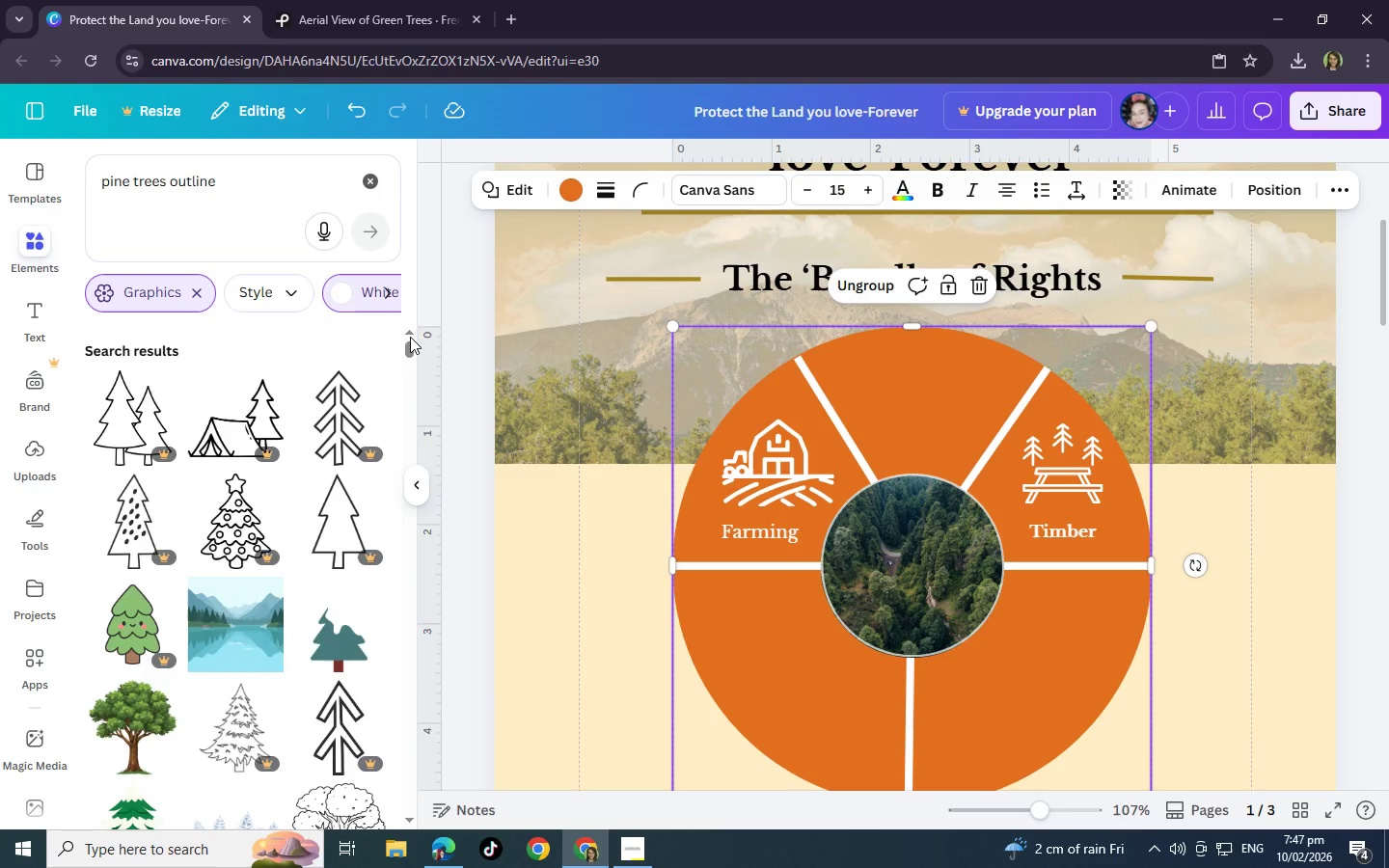 
wait(8.58)
 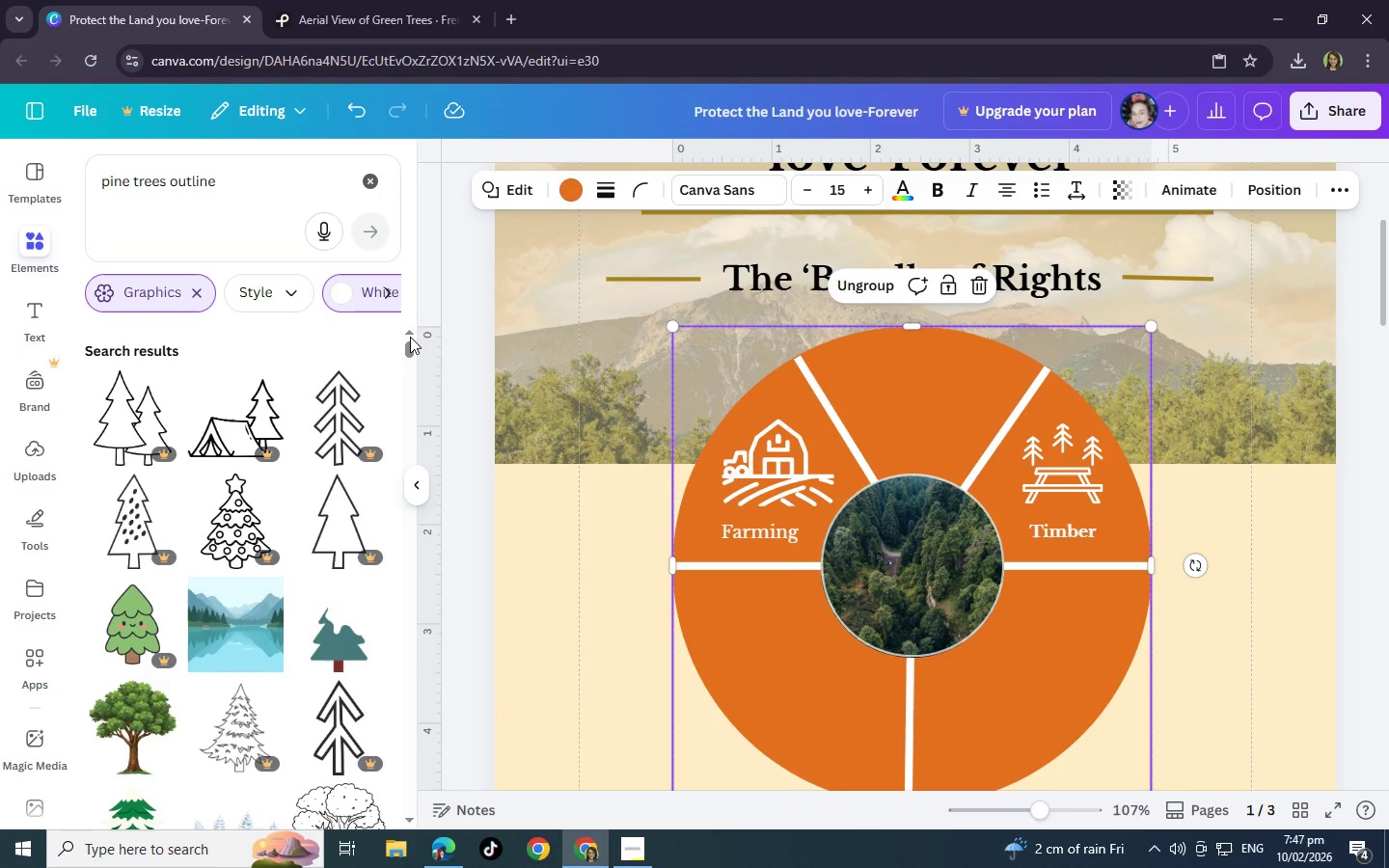 
left_click([358, 297])
 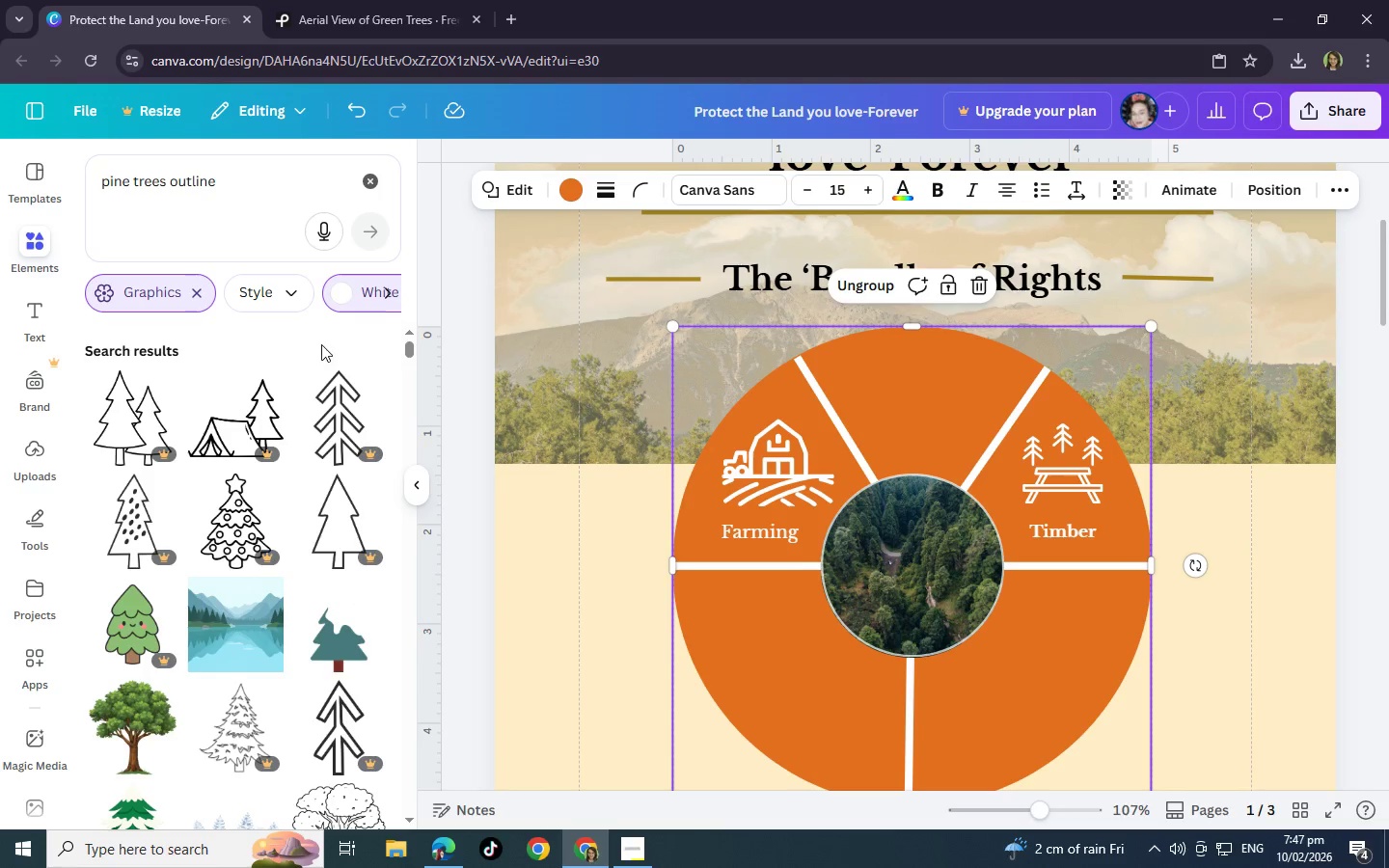 
scroll: coordinate [291, 582], scroll_direction: down, amount: 17.0
 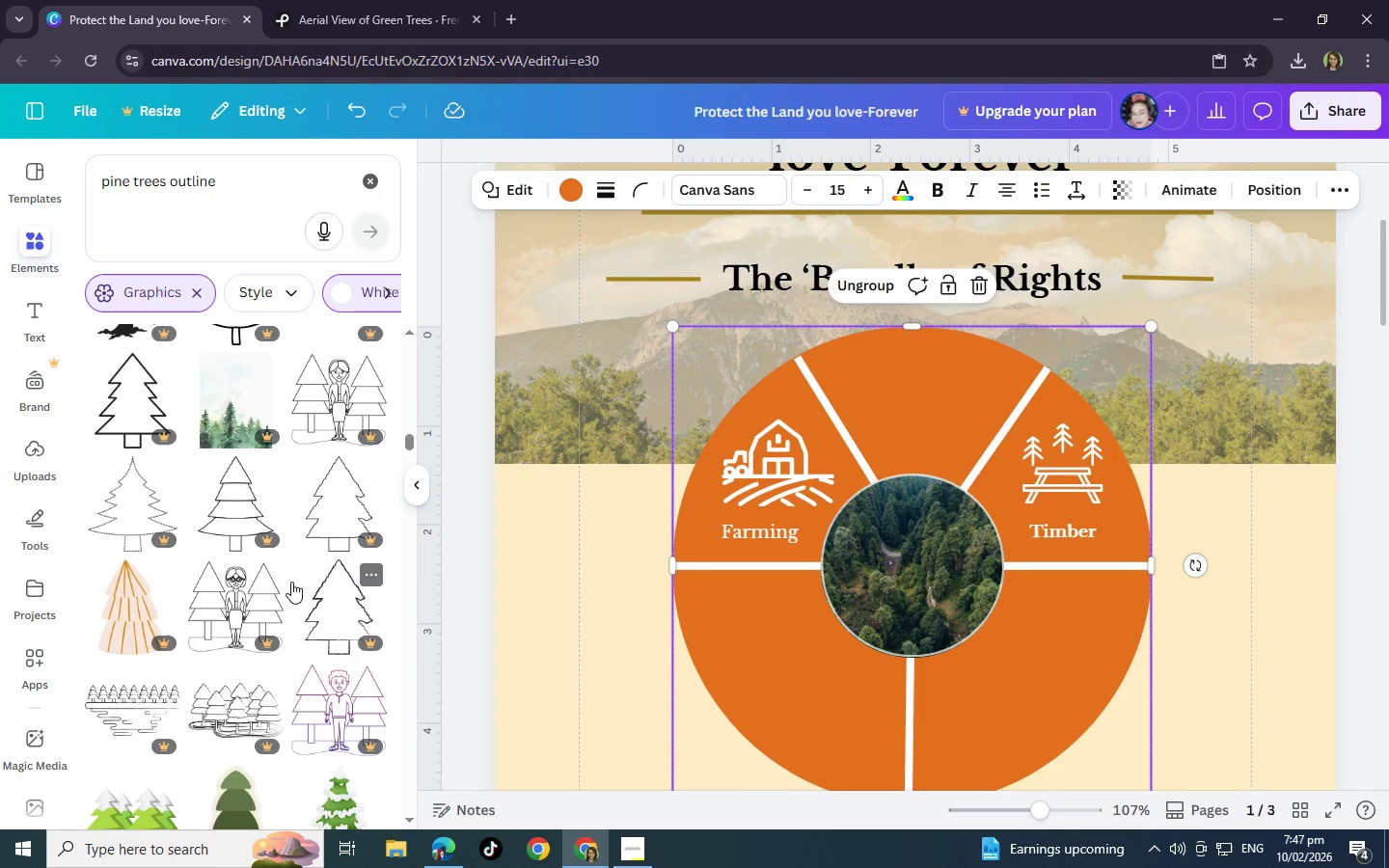 
scroll: coordinate [291, 582], scroll_direction: down, amount: 2.0
 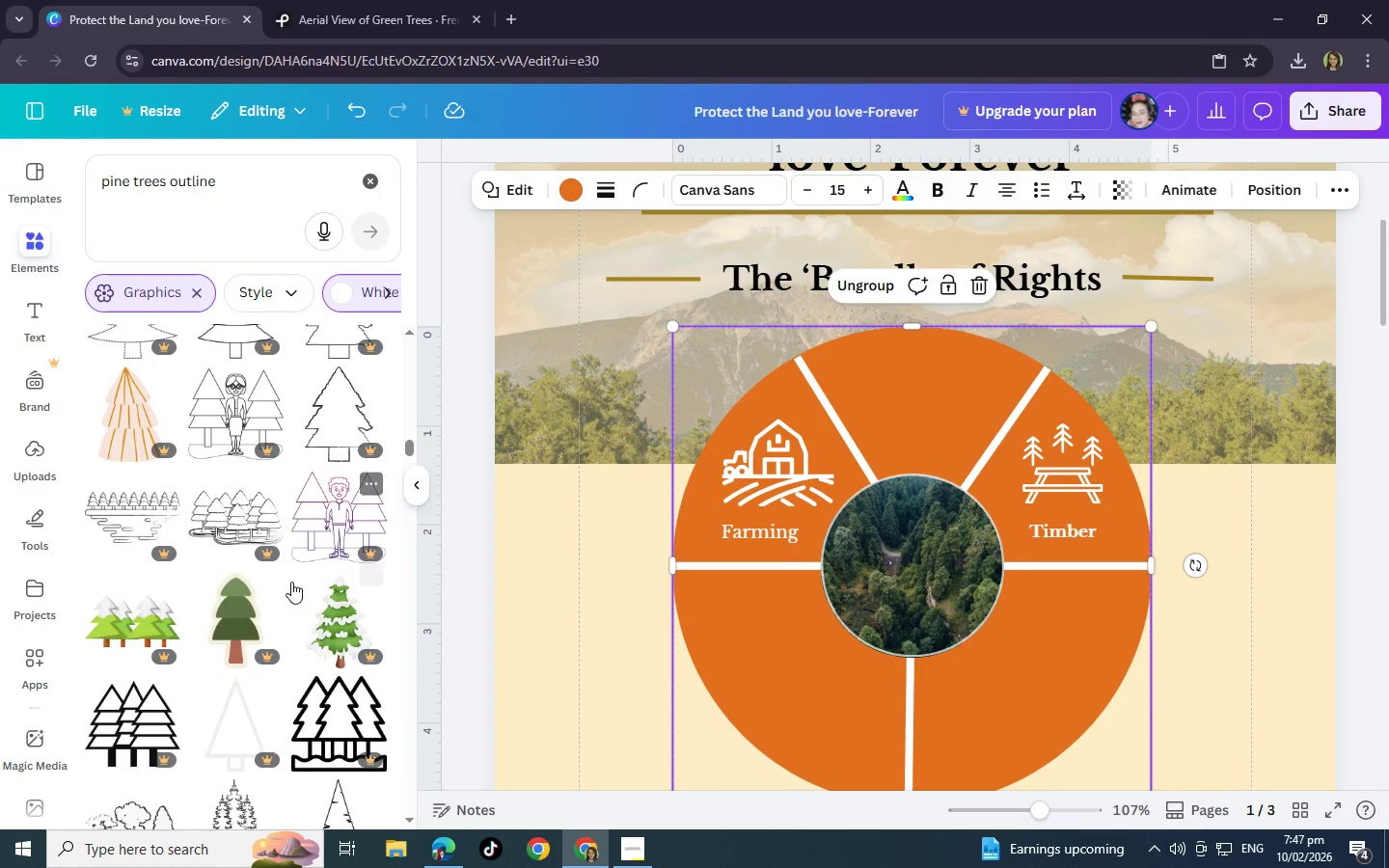 
scroll: coordinate [291, 582], scroll_direction: up, amount: 12.0
 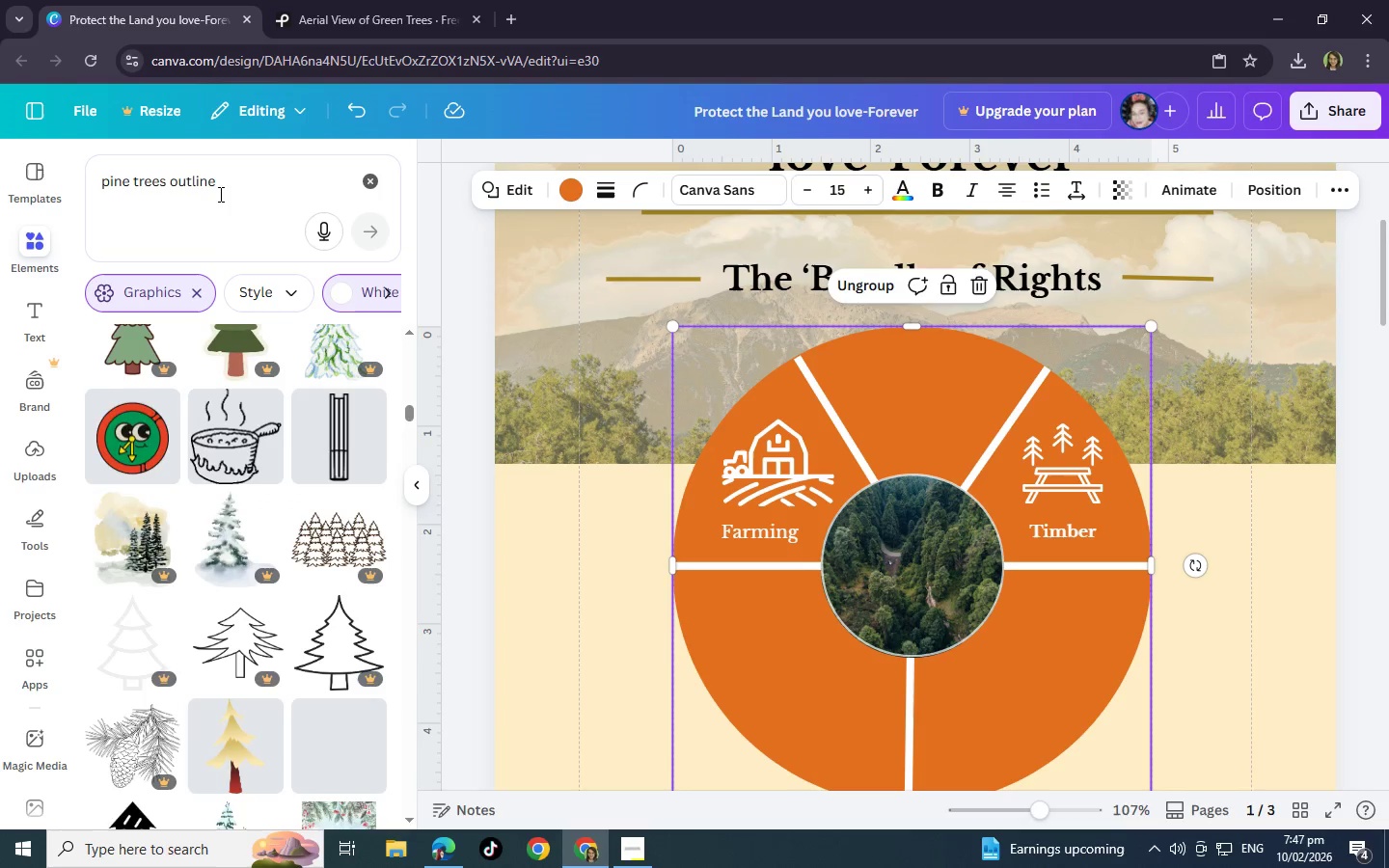 
left_click([219, 187])
 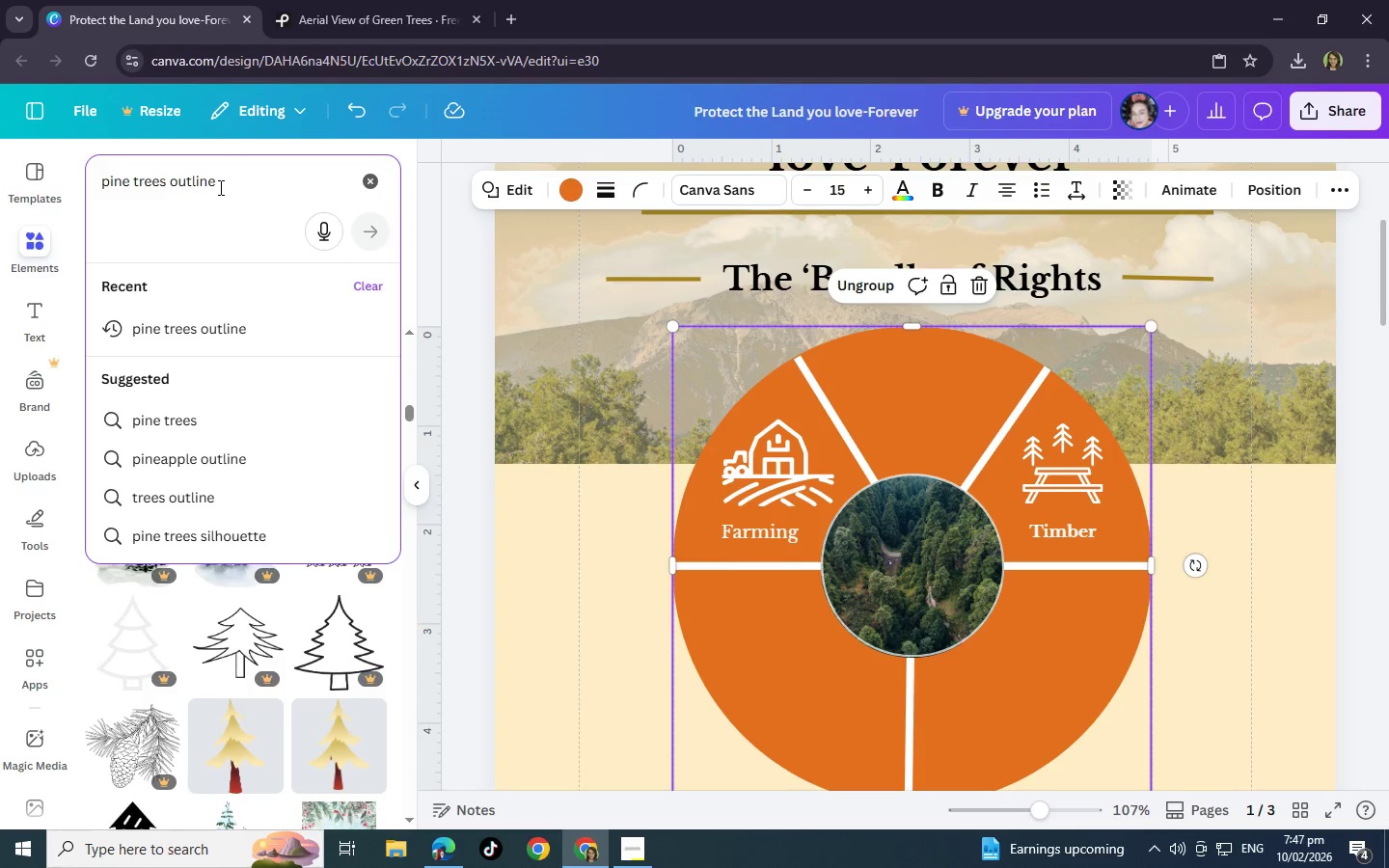 
key(Backspace)
key(Backspace)
key(Backspace)
key(Backspace)
key(Backspace)
key(Backspace)
key(Backspace)
type(icon)
 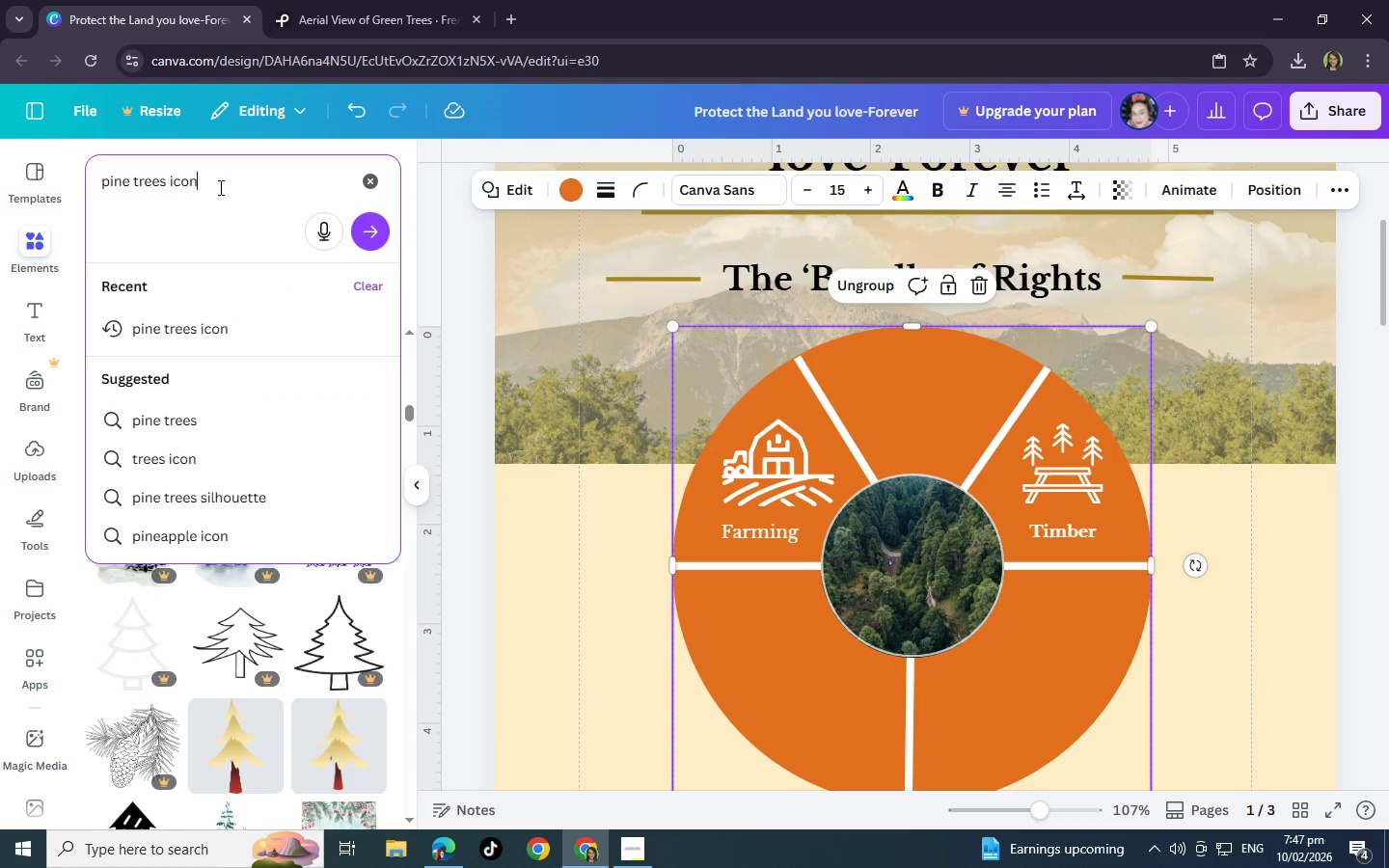 
key(Enter)
 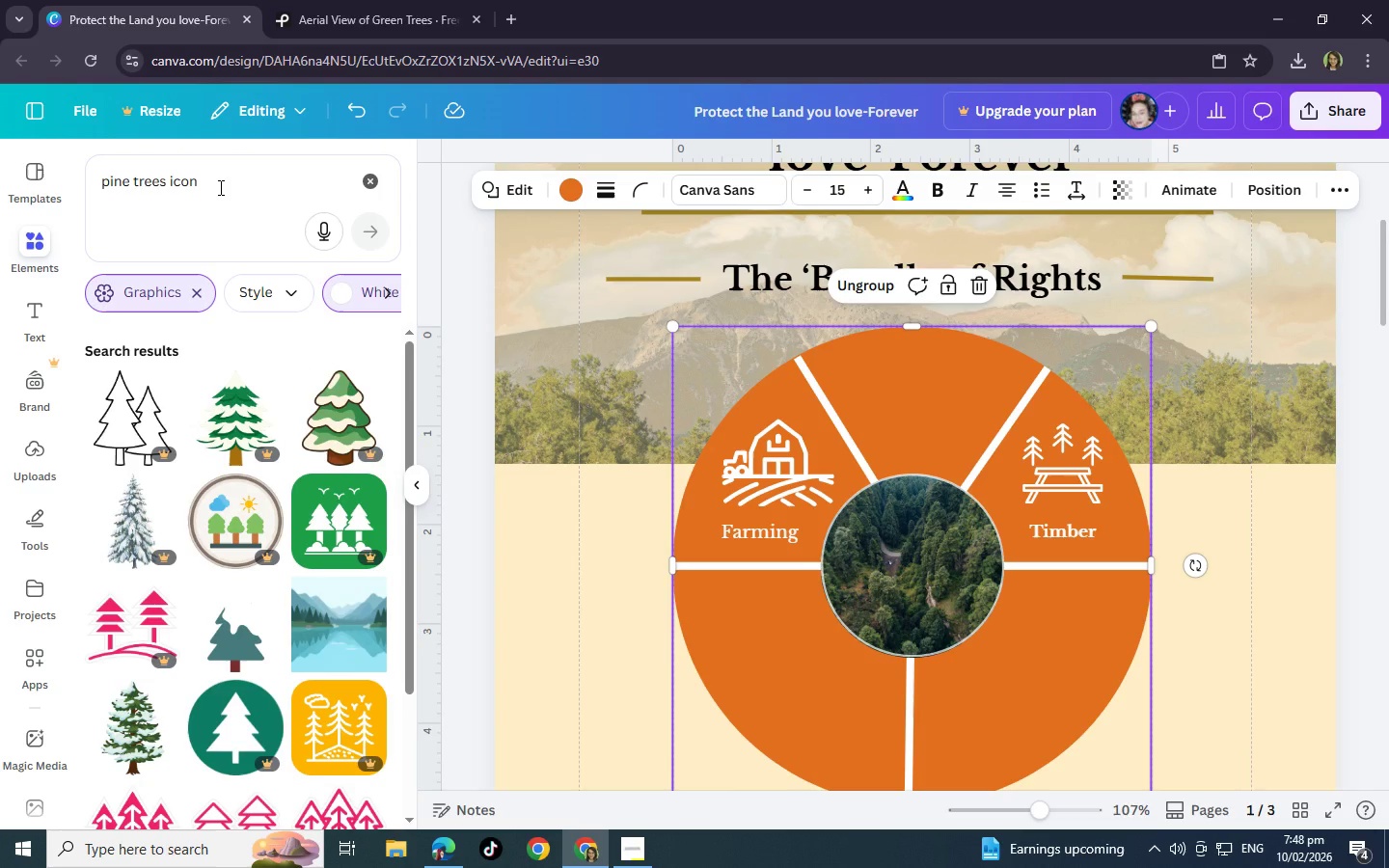 
scroll: coordinate [245, 449], scroll_direction: down, amount: 20.0
 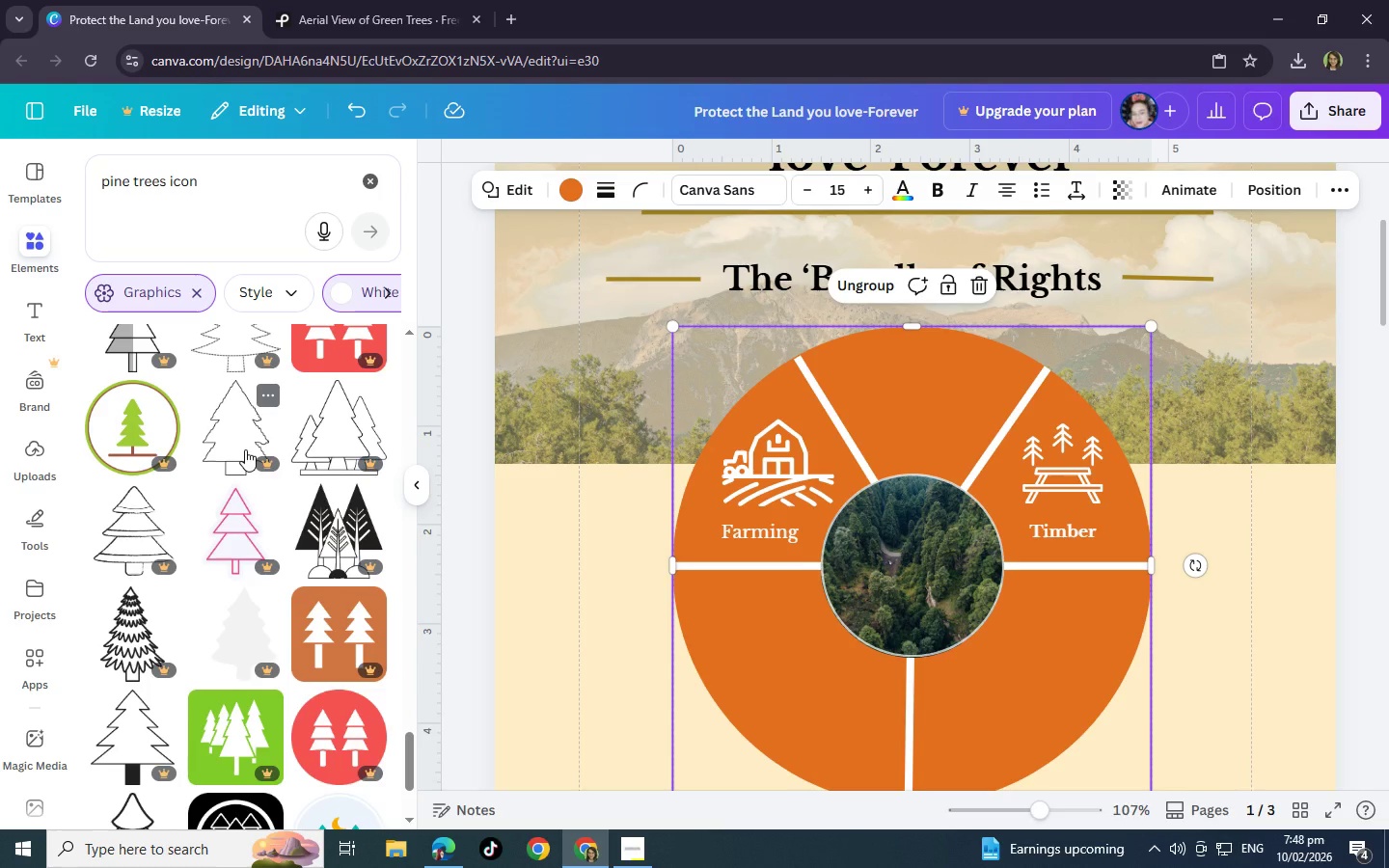 
scroll: coordinate [232, 487], scroll_direction: down, amount: 15.0
 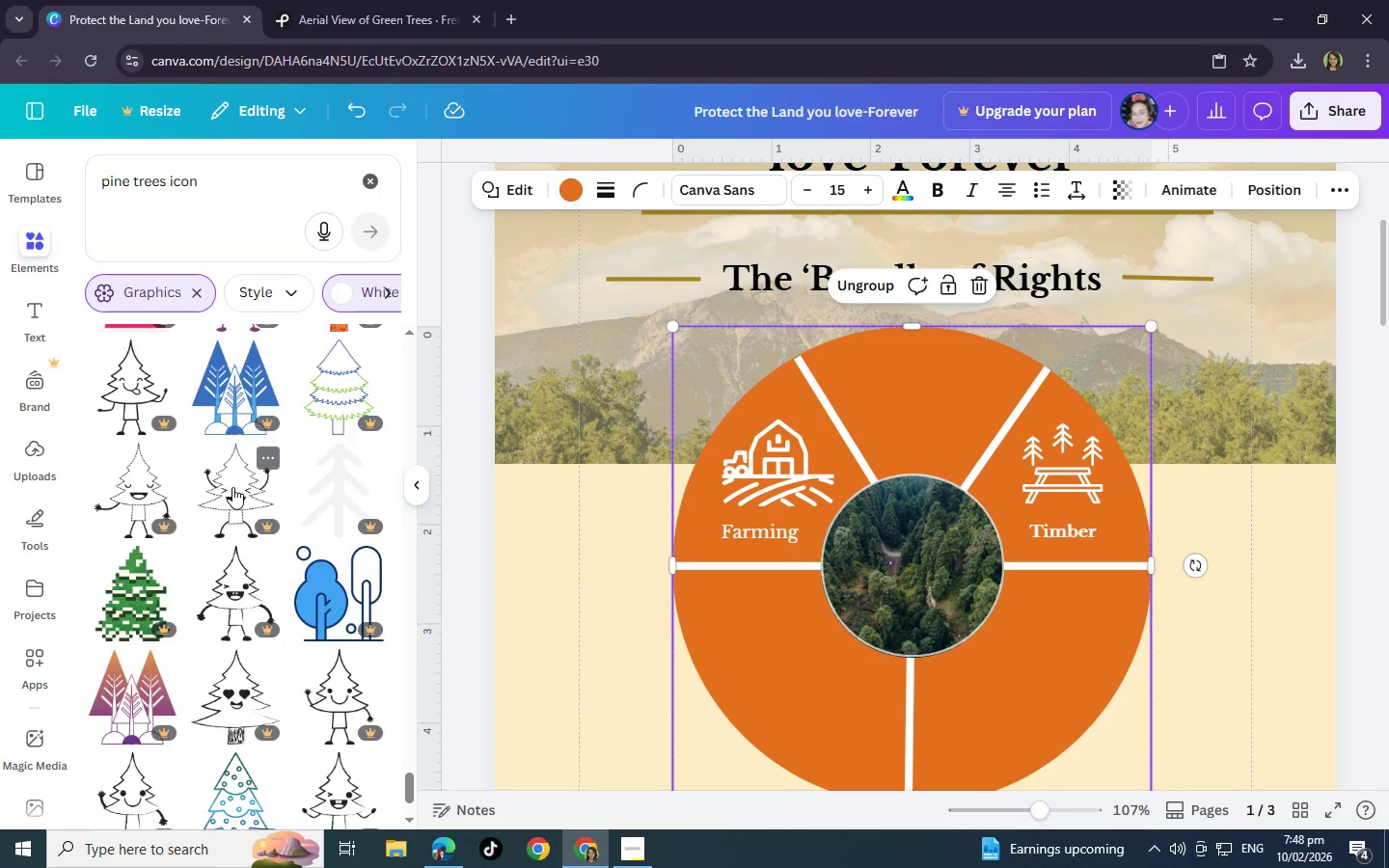 
scroll: coordinate [232, 491], scroll_direction: down, amount: 15.0
 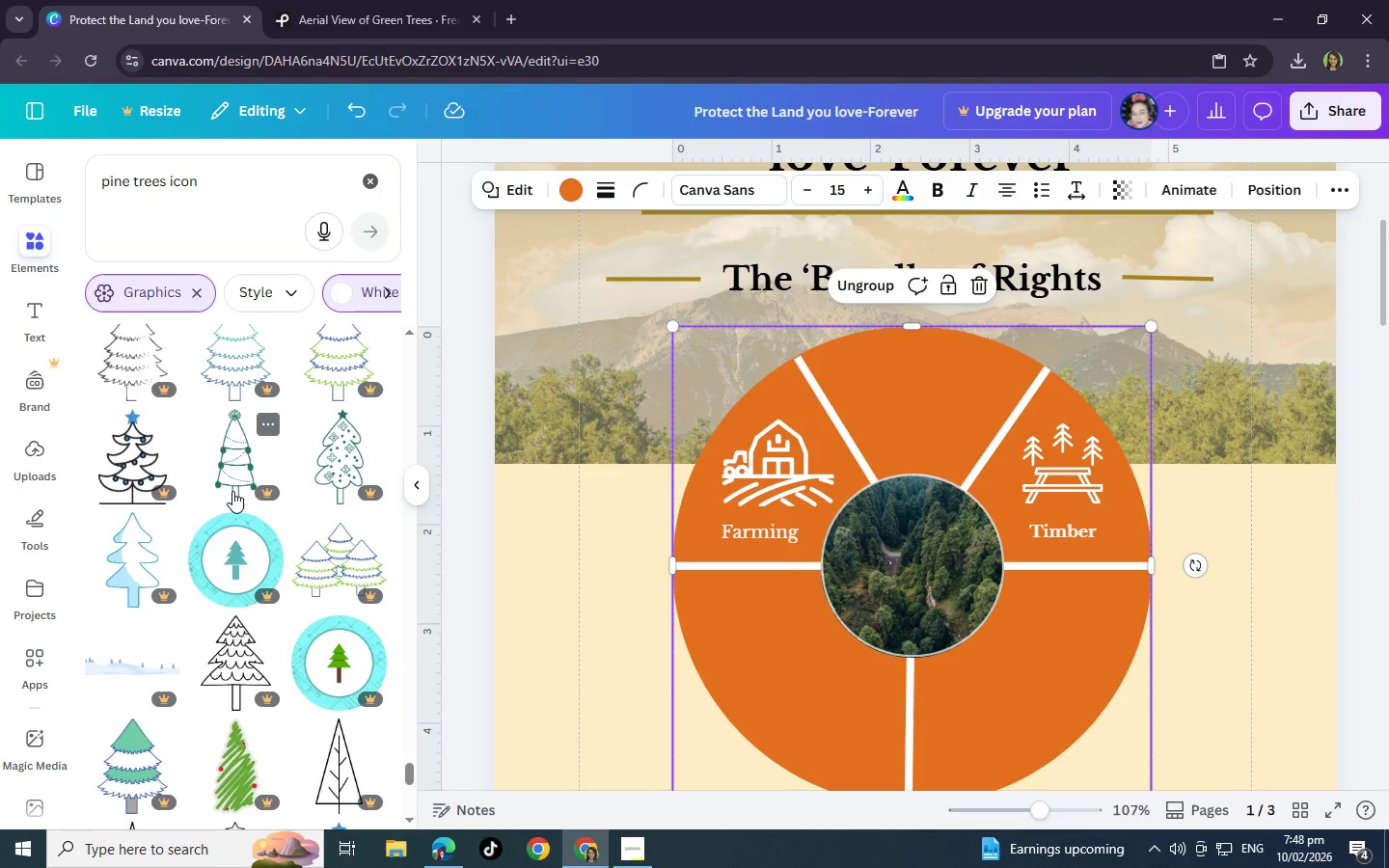 
scroll: coordinate [232, 511], scroll_direction: down, amount: 15.0
 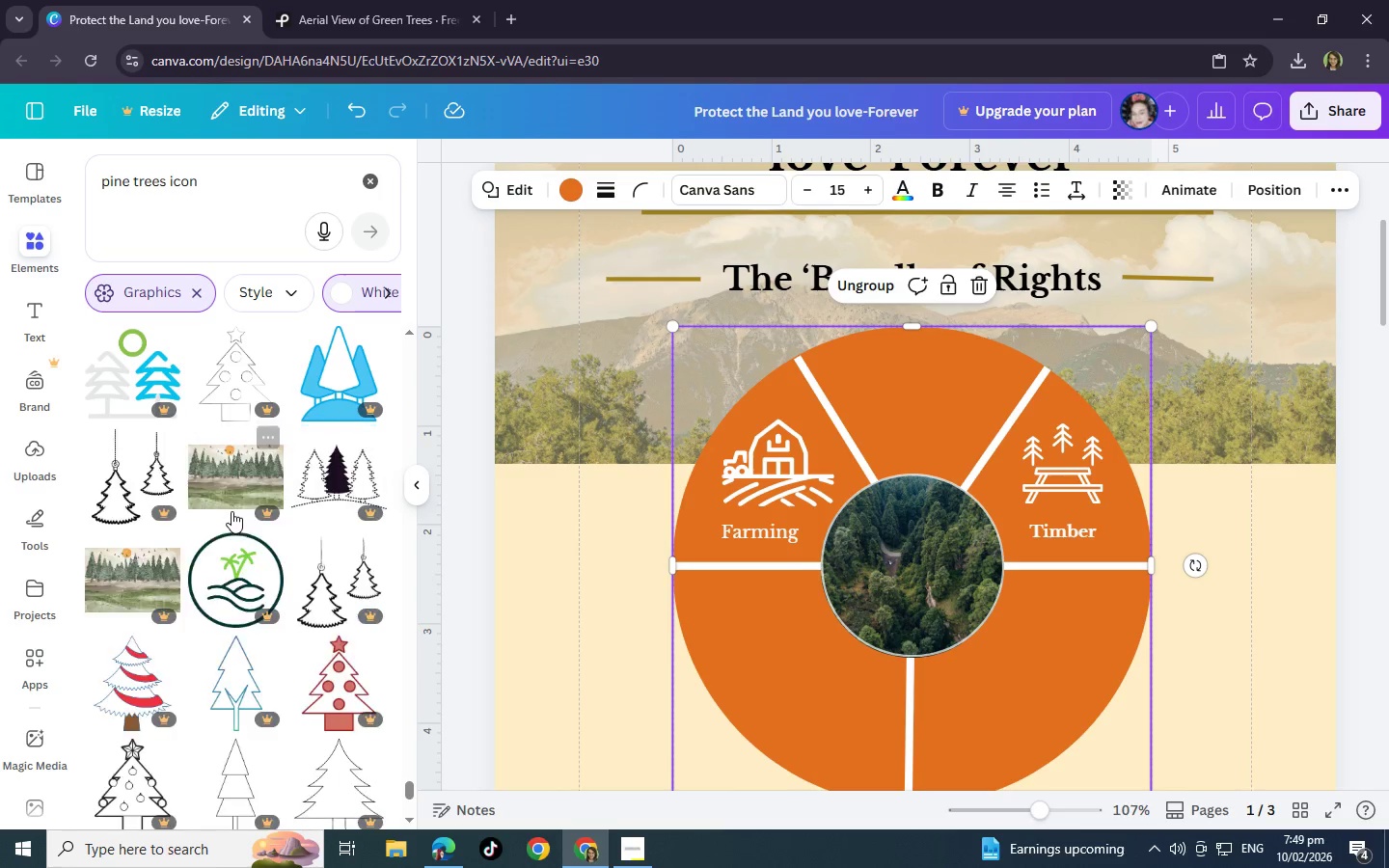 
scroll: coordinate [250, 728], scroll_direction: down, amount: 9.0
 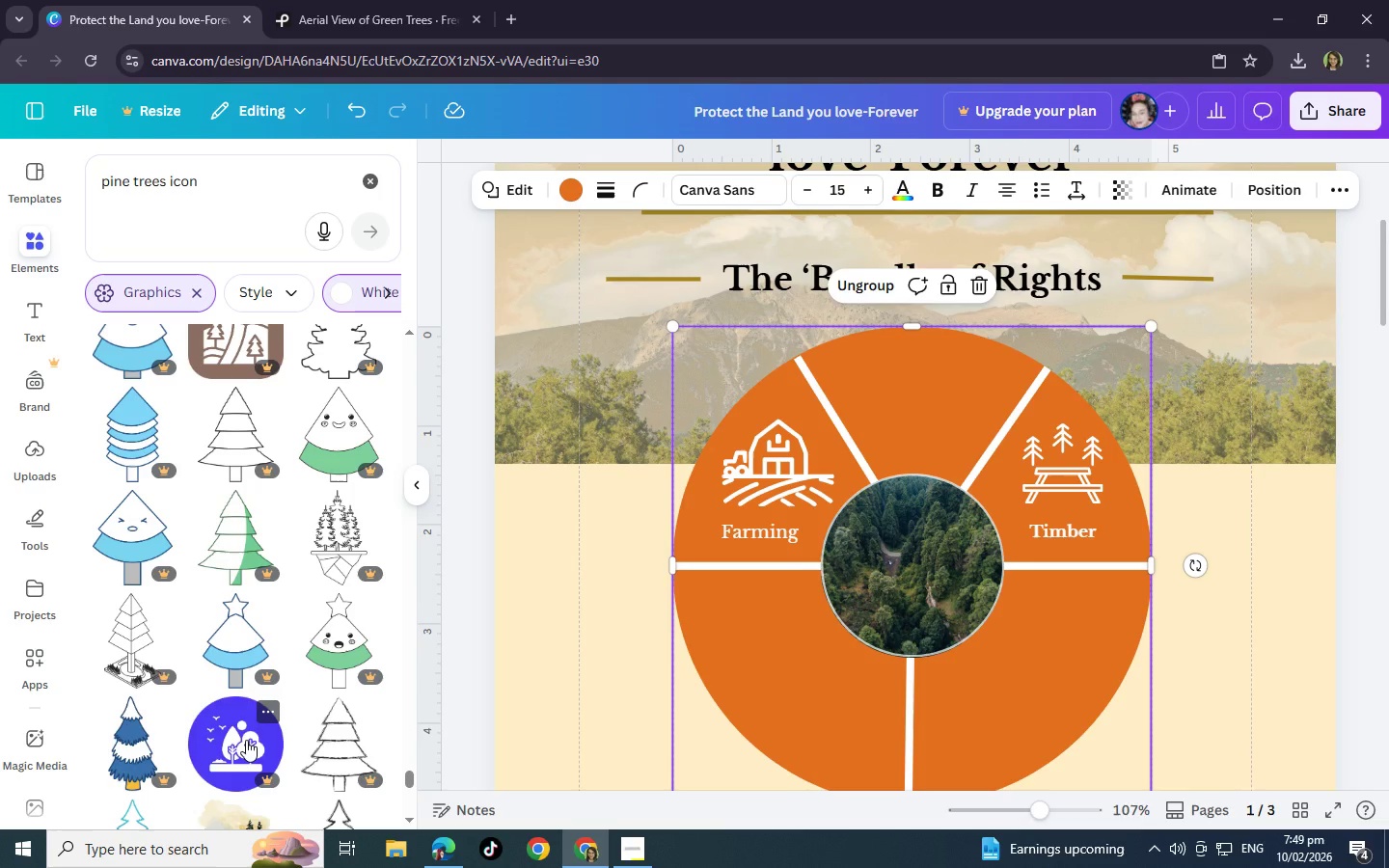 
wait(18.41)
 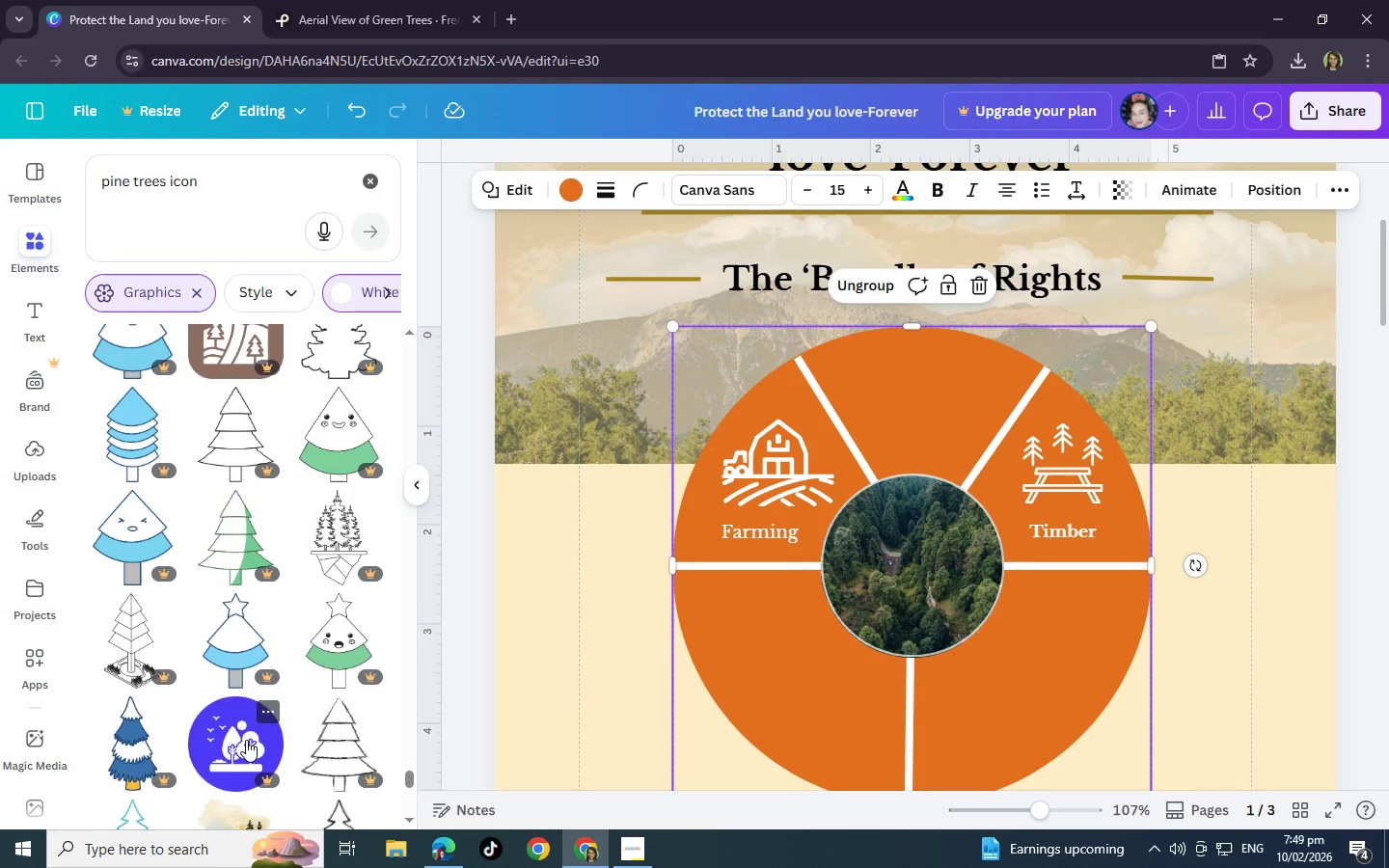 
scroll: coordinate [291, 774], scroll_direction: down, amount: 6.0
 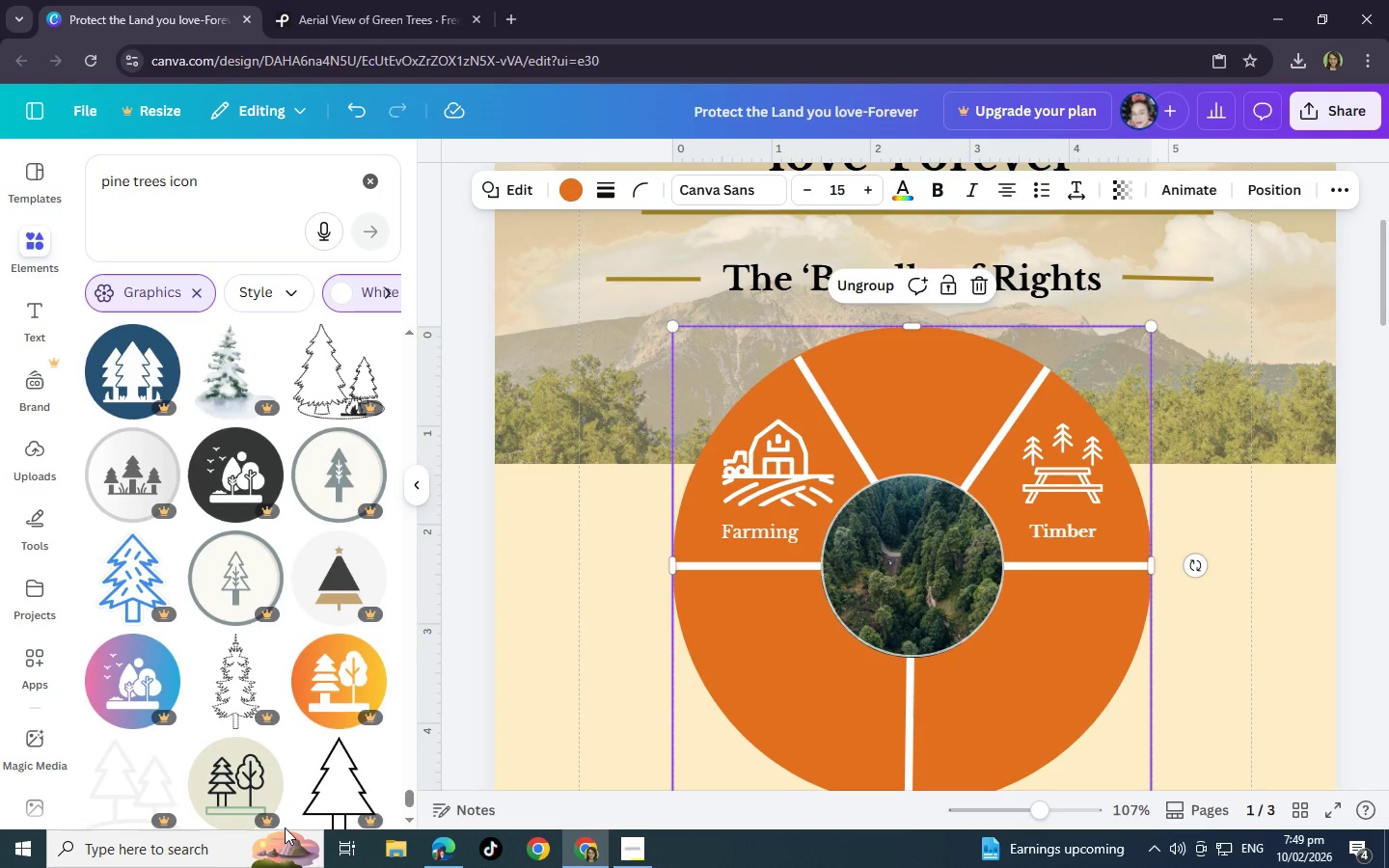 
mouse_move([281, 758])
 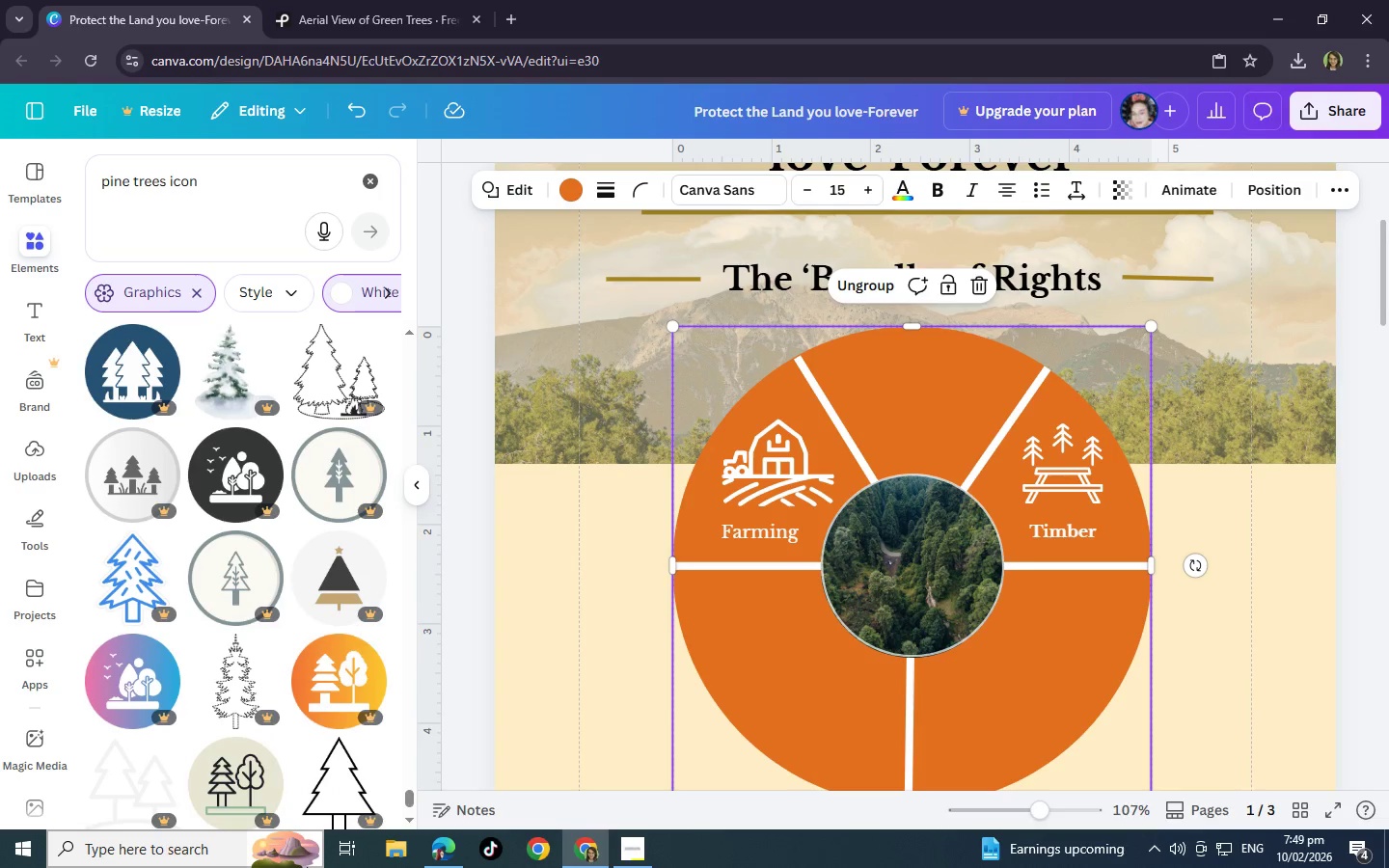 
wait(9.4)
 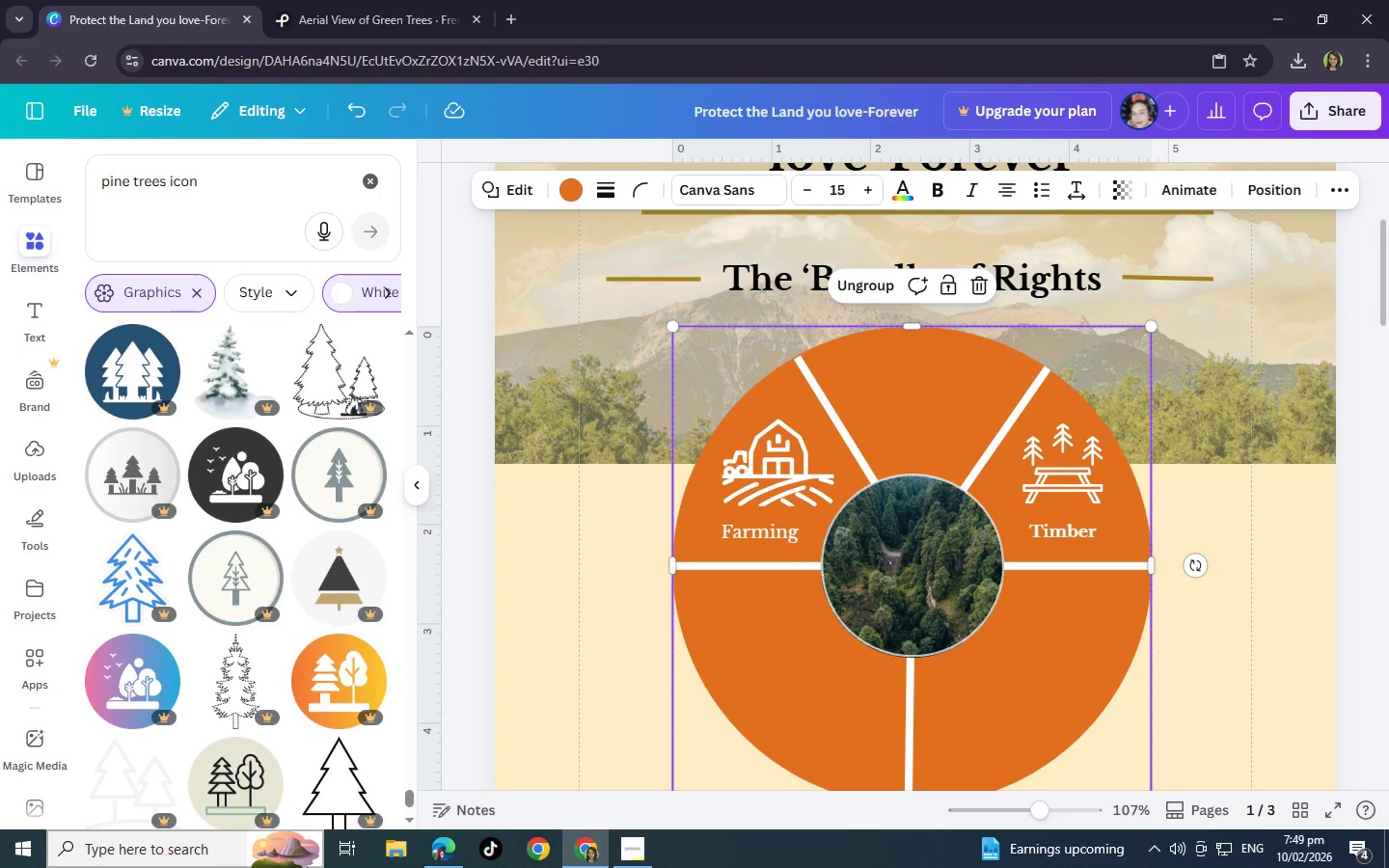 
scroll: coordinate [368, 573], scroll_direction: down, amount: 2.0
 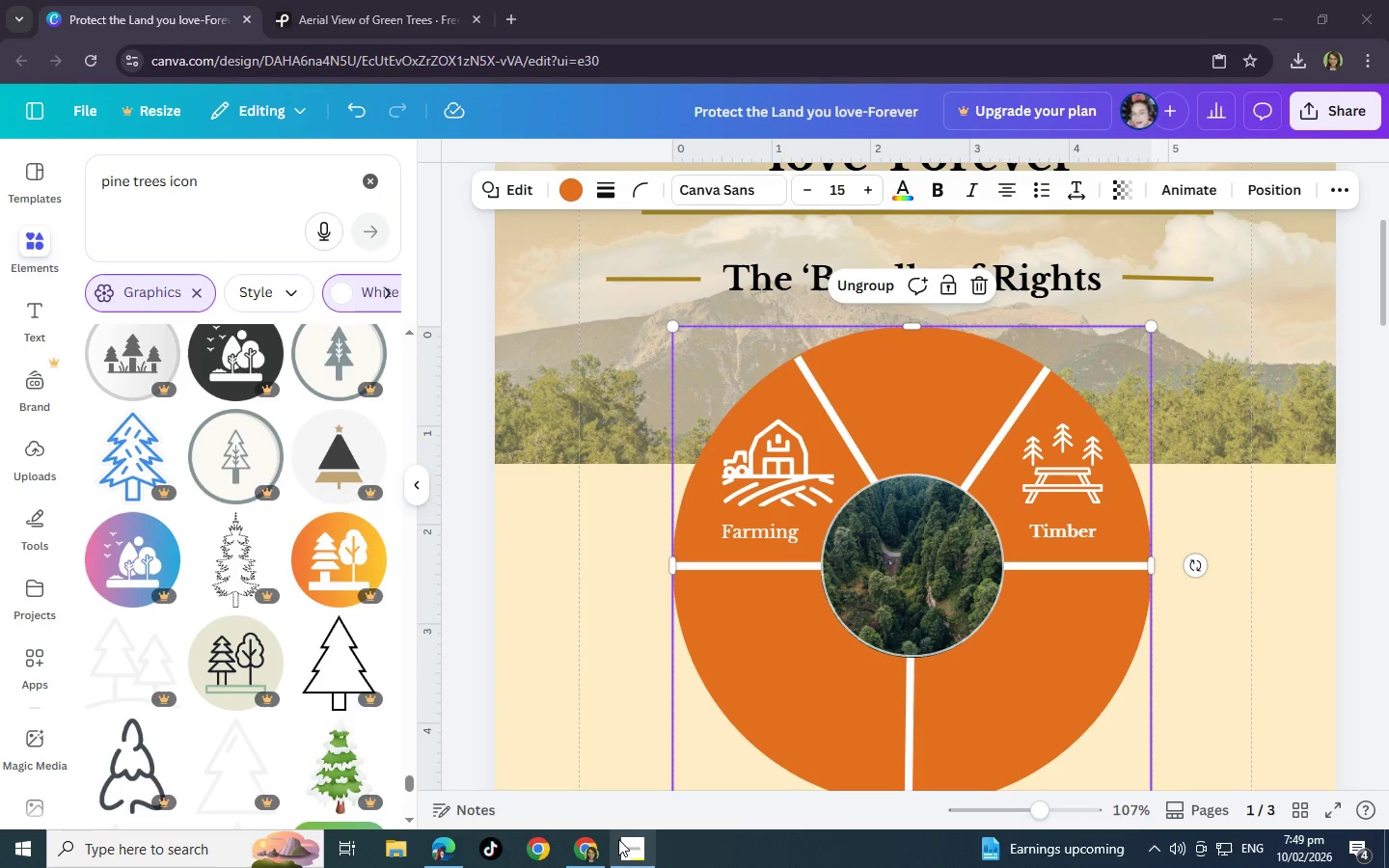 
left_click([619, 838])